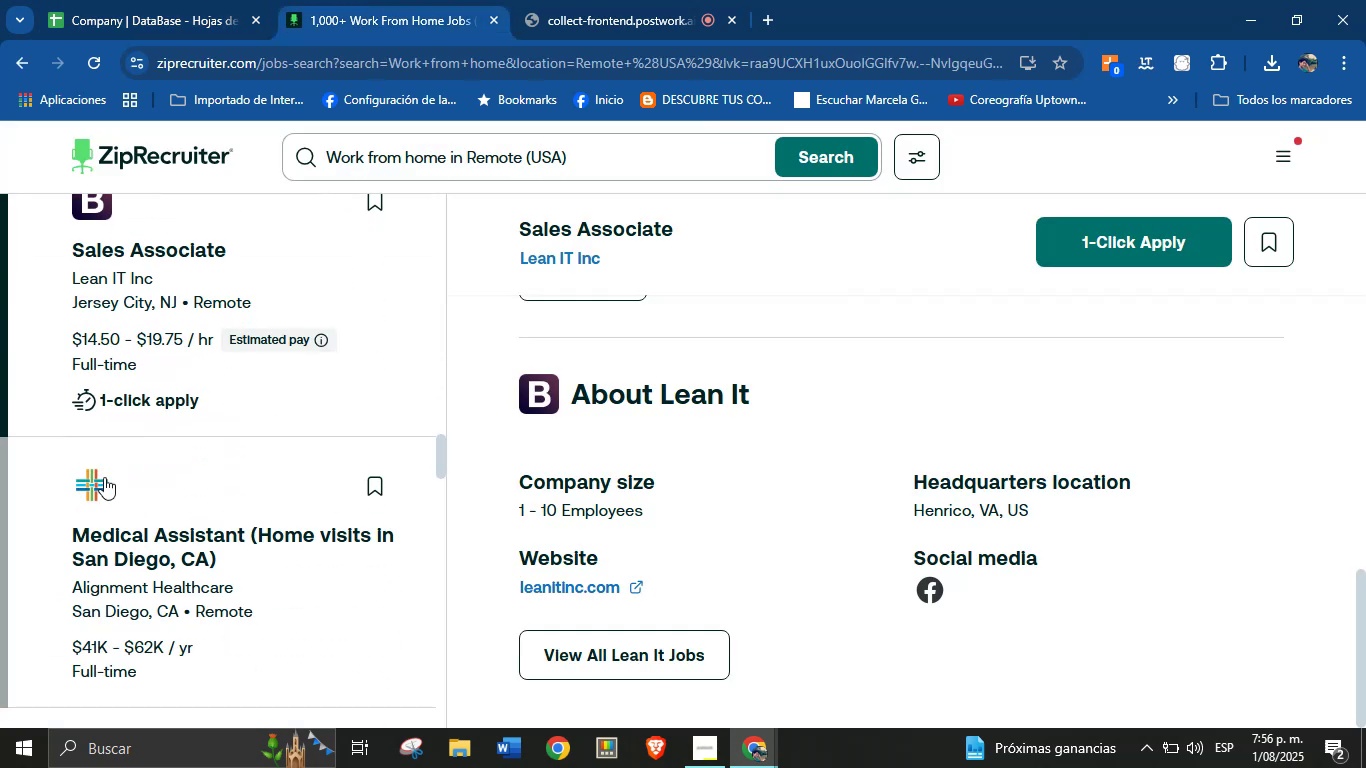 
scroll: coordinate [757, 513], scroll_direction: down, amount: 65.0
 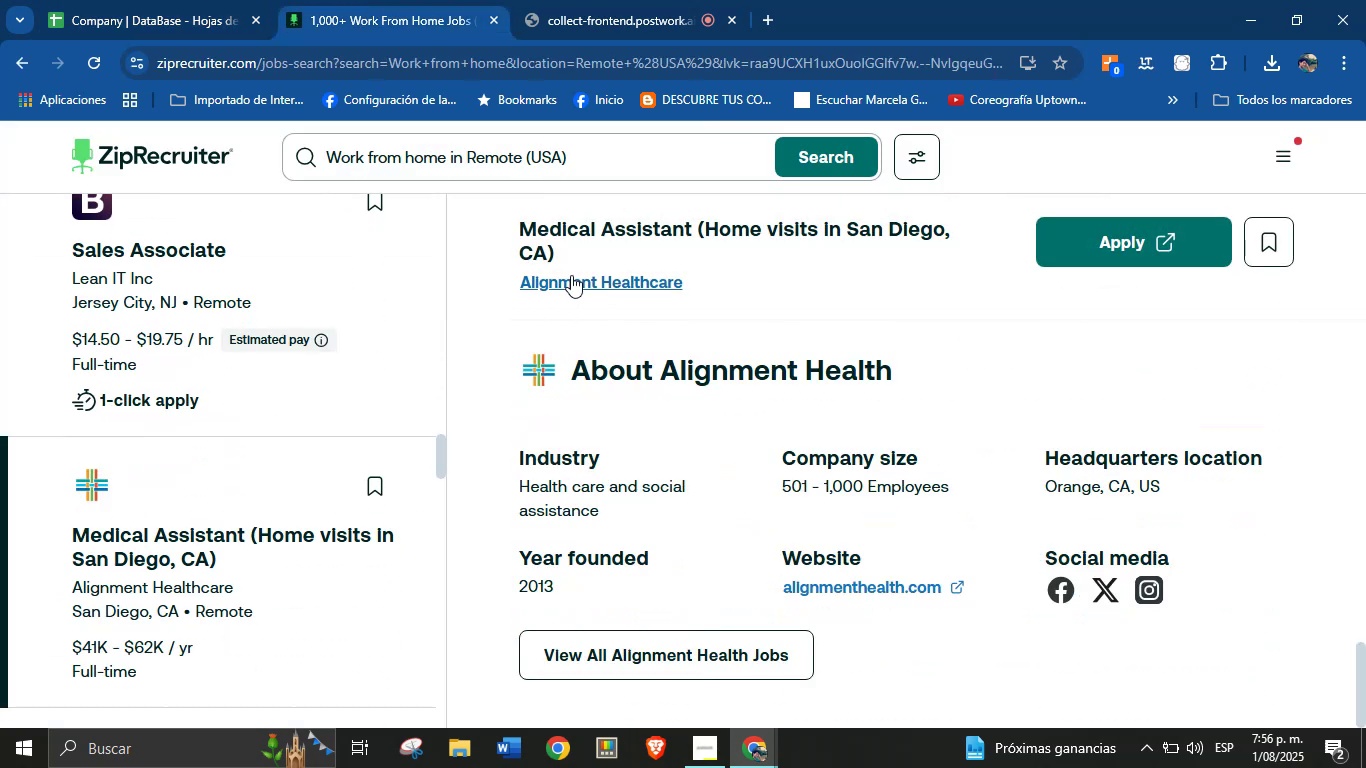 
left_click_drag(start_coordinate=[516, 281], to_coordinate=[687, 287])
 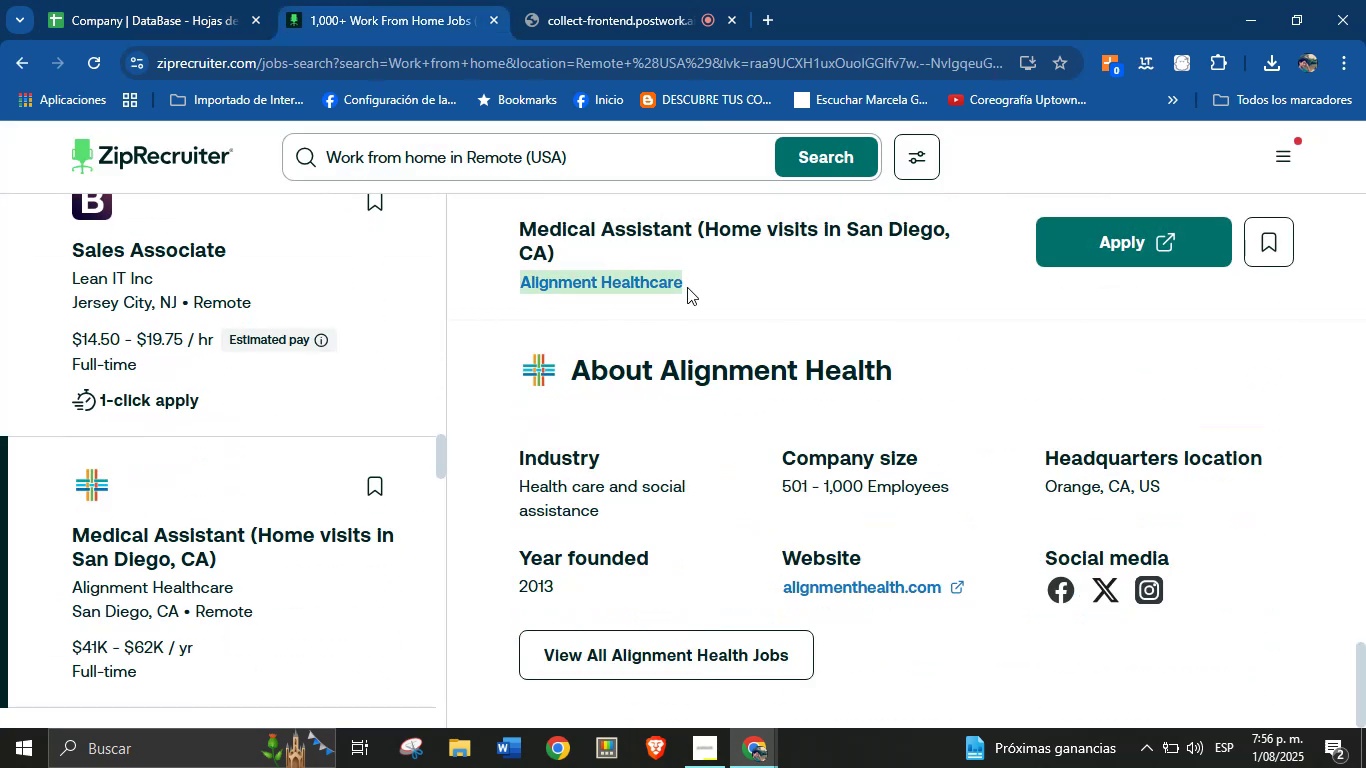 
key(Control+C)
 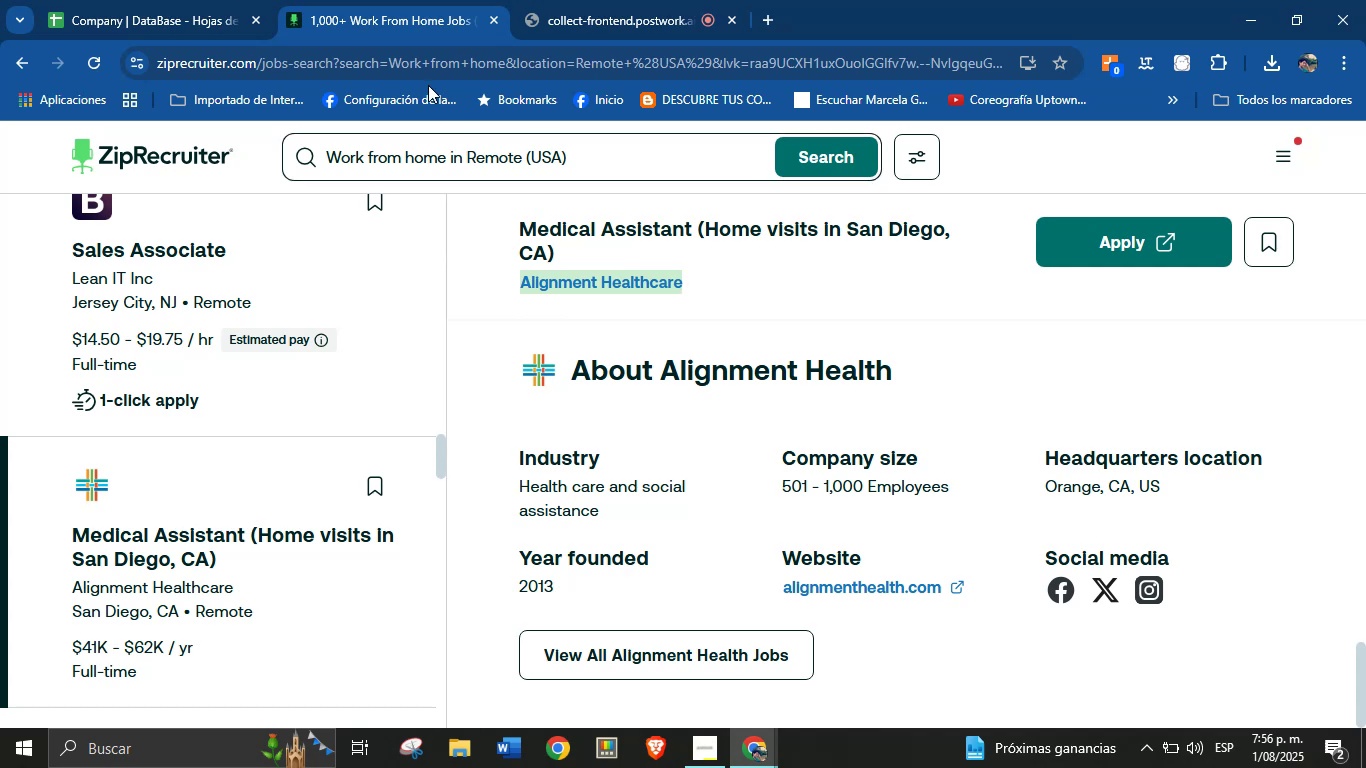 
left_click([180, 0])
 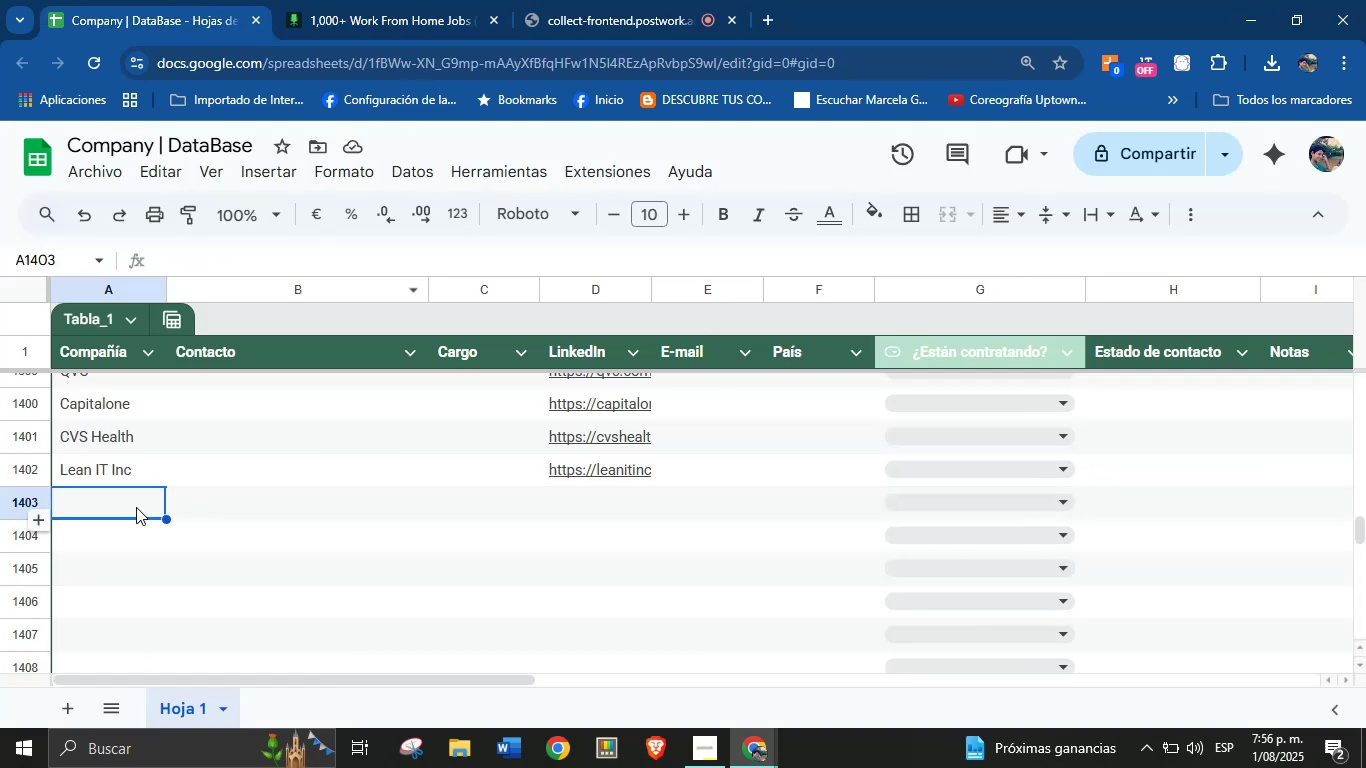 
left_click([135, 506])
 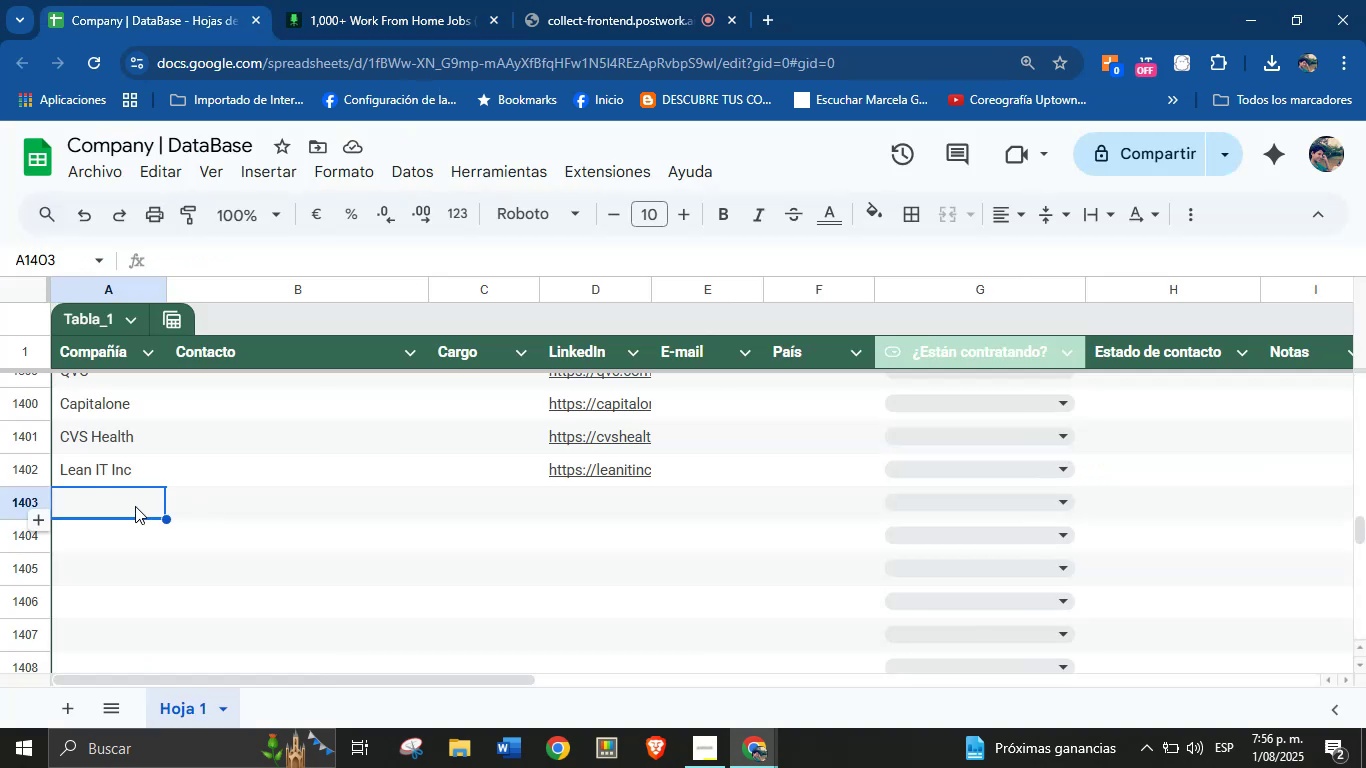 
key(Control+V)
 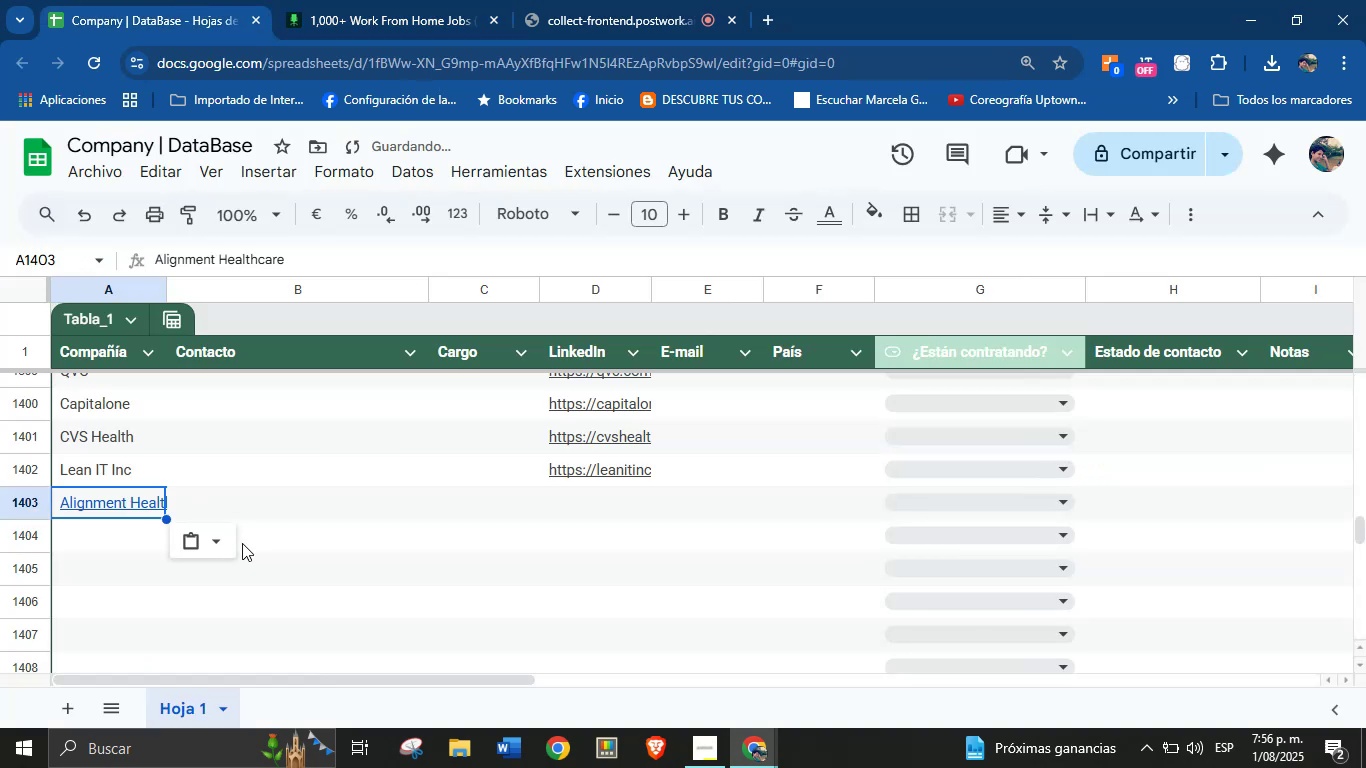 
left_click([215, 544])
 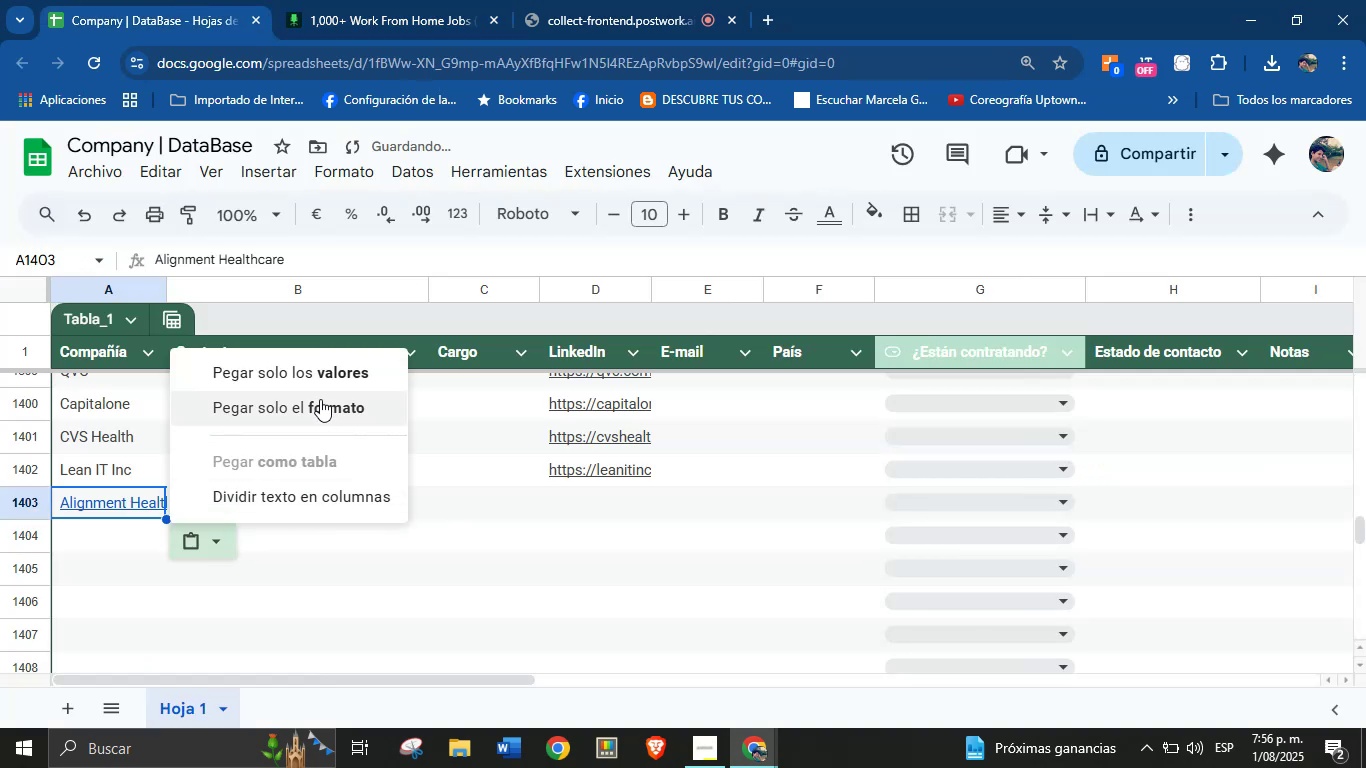 
left_click([317, 376])
 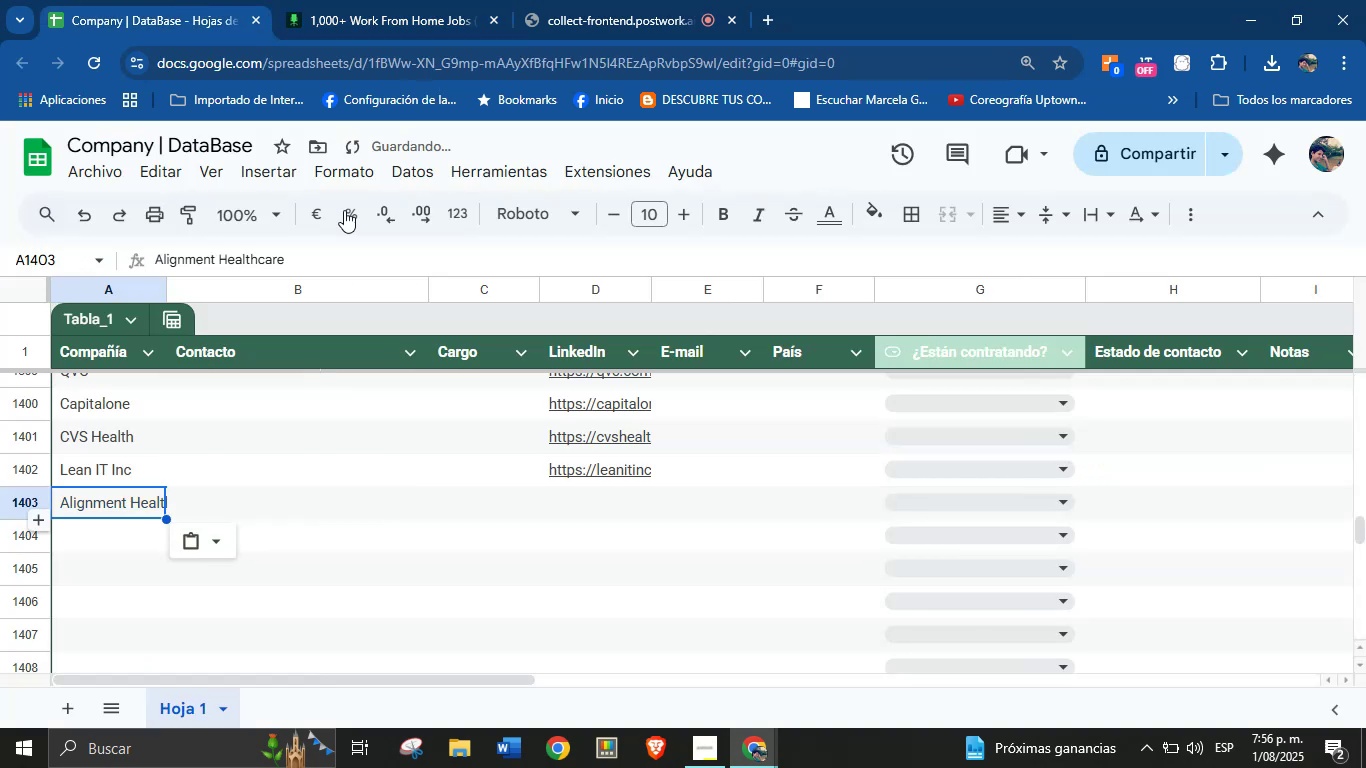 
left_click([372, 0])
 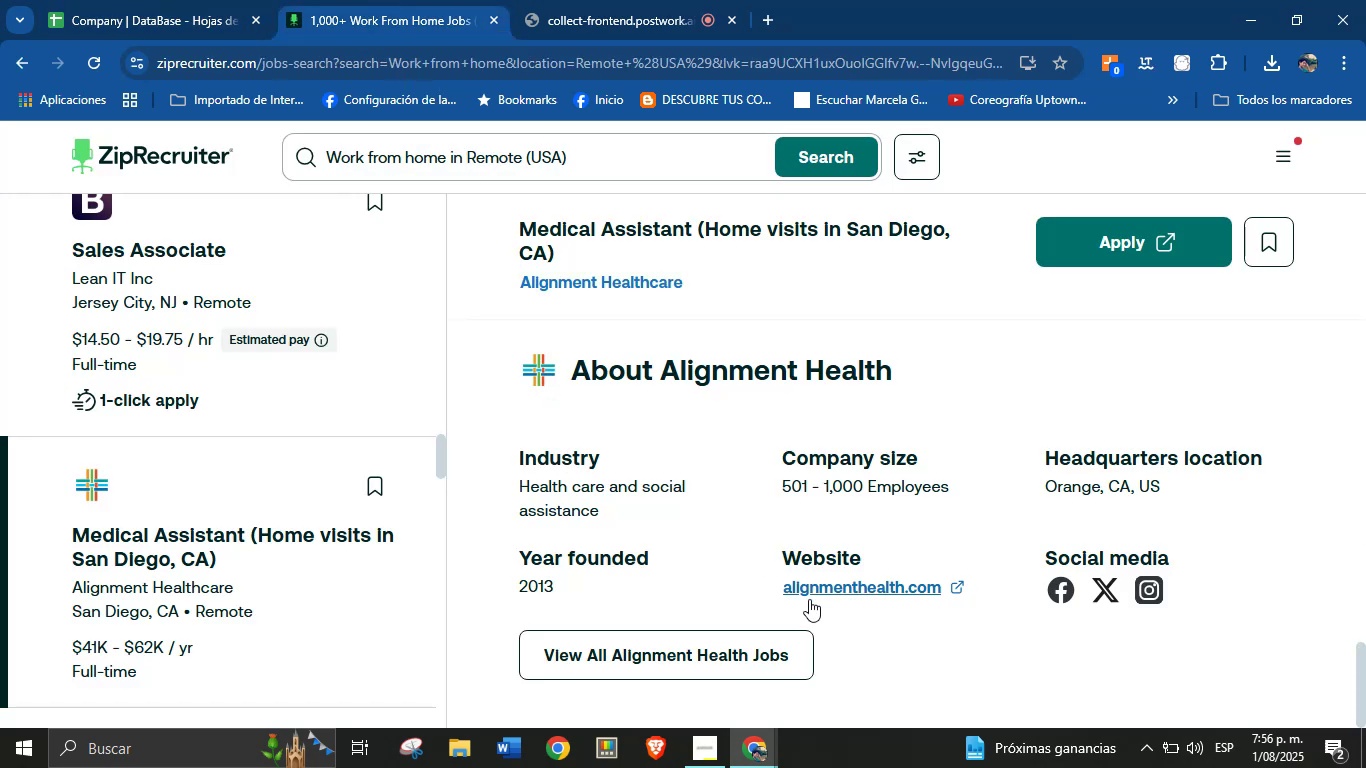 
right_click([811, 595])
 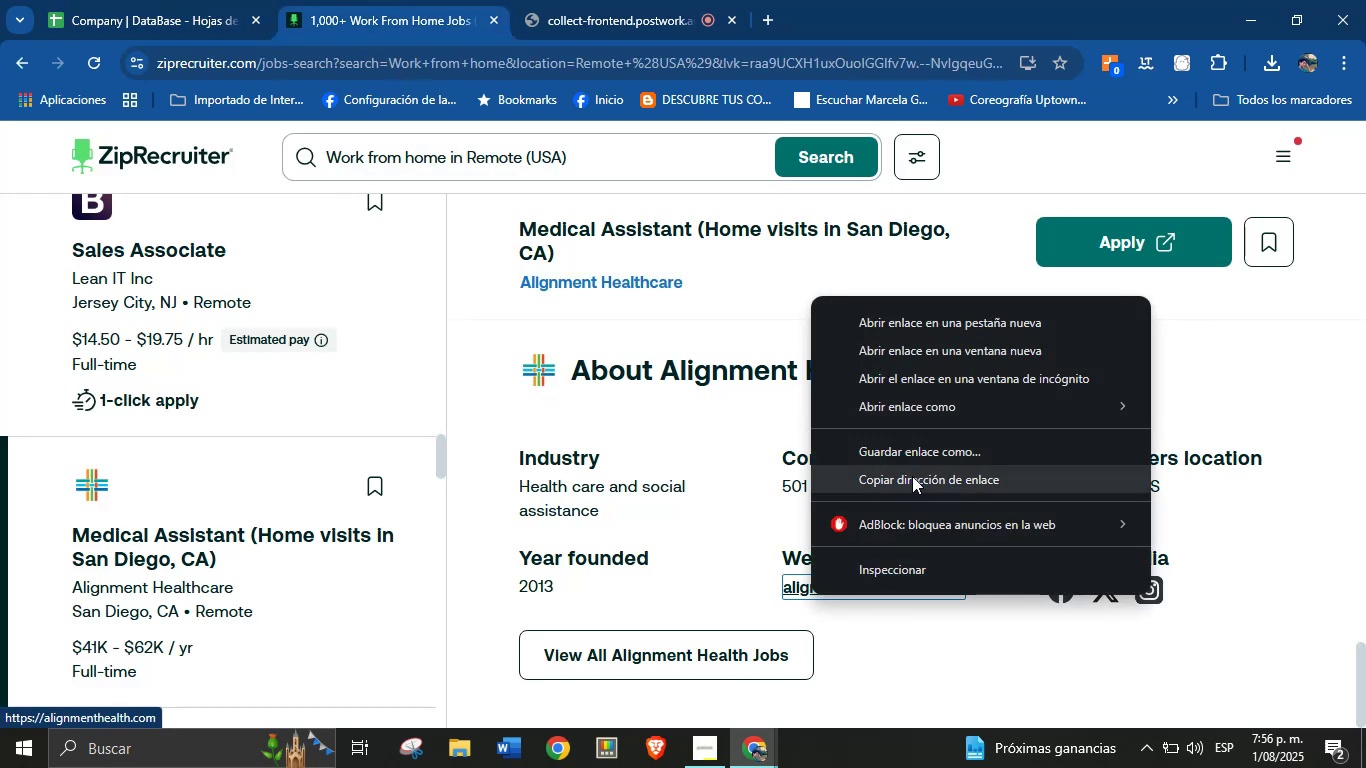 
left_click([912, 476])
 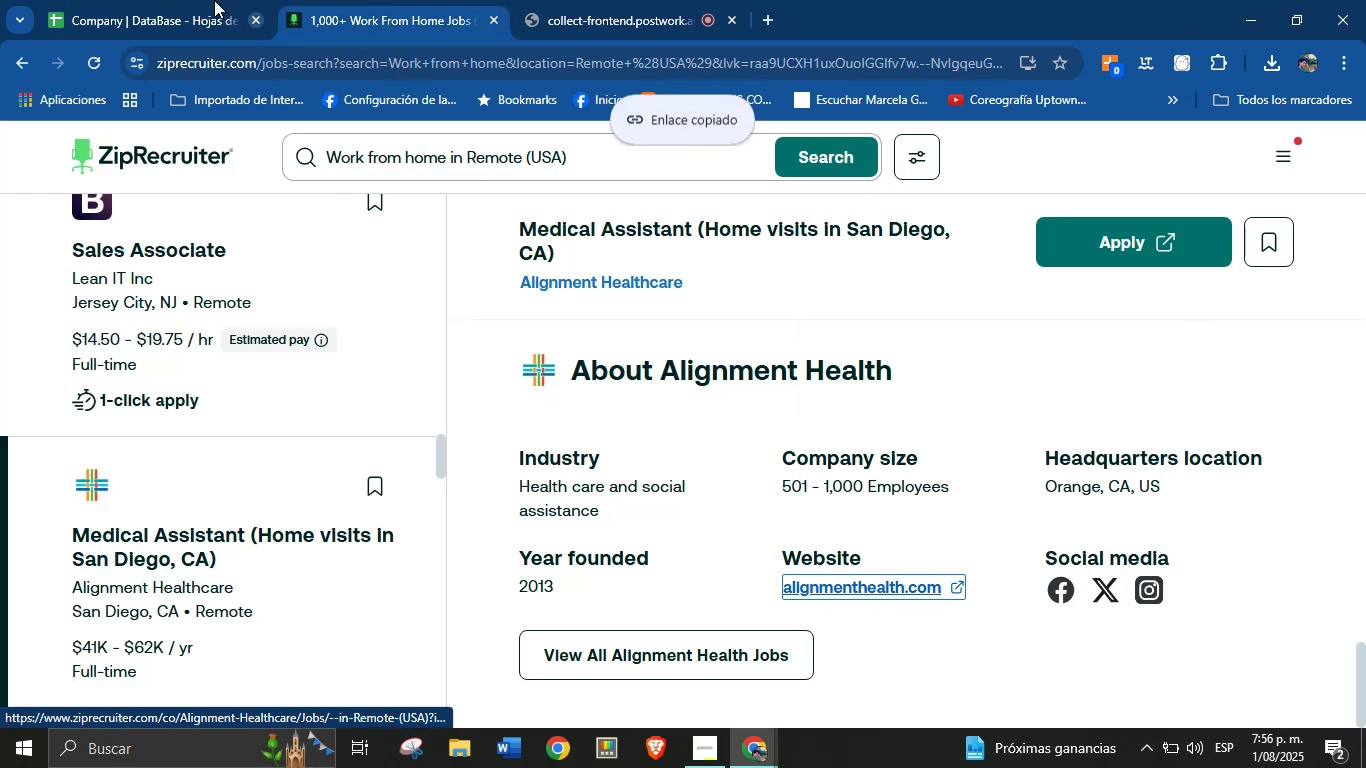 
left_click([203, 0])
 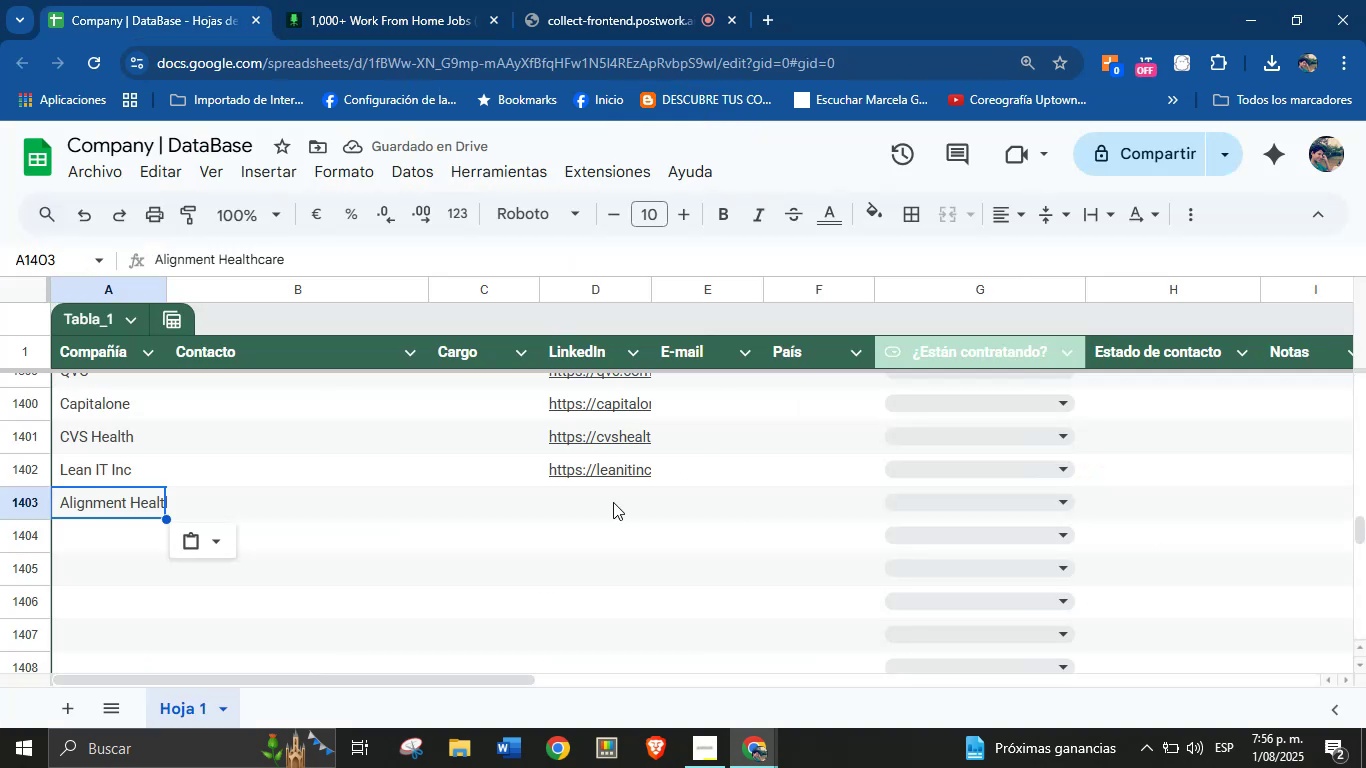 
left_click([613, 503])
 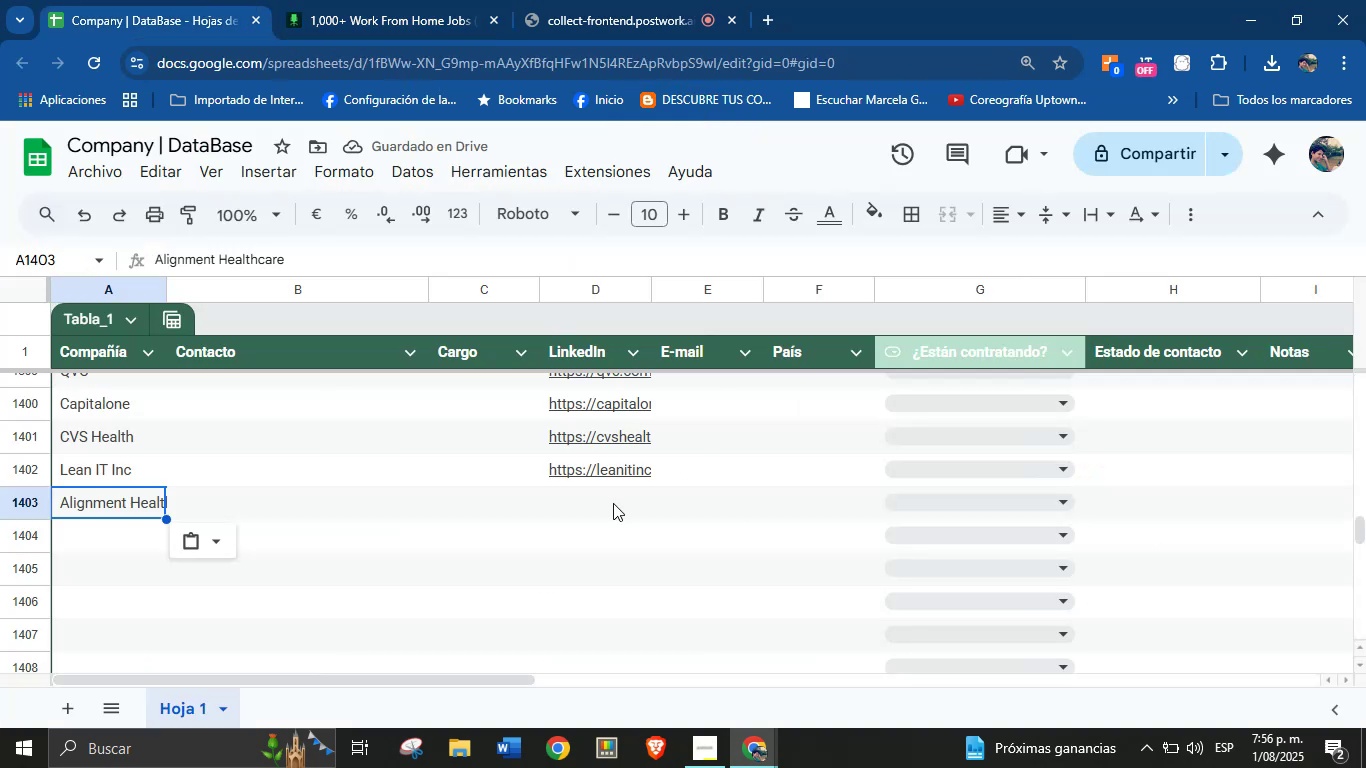 
key(Control+V)
 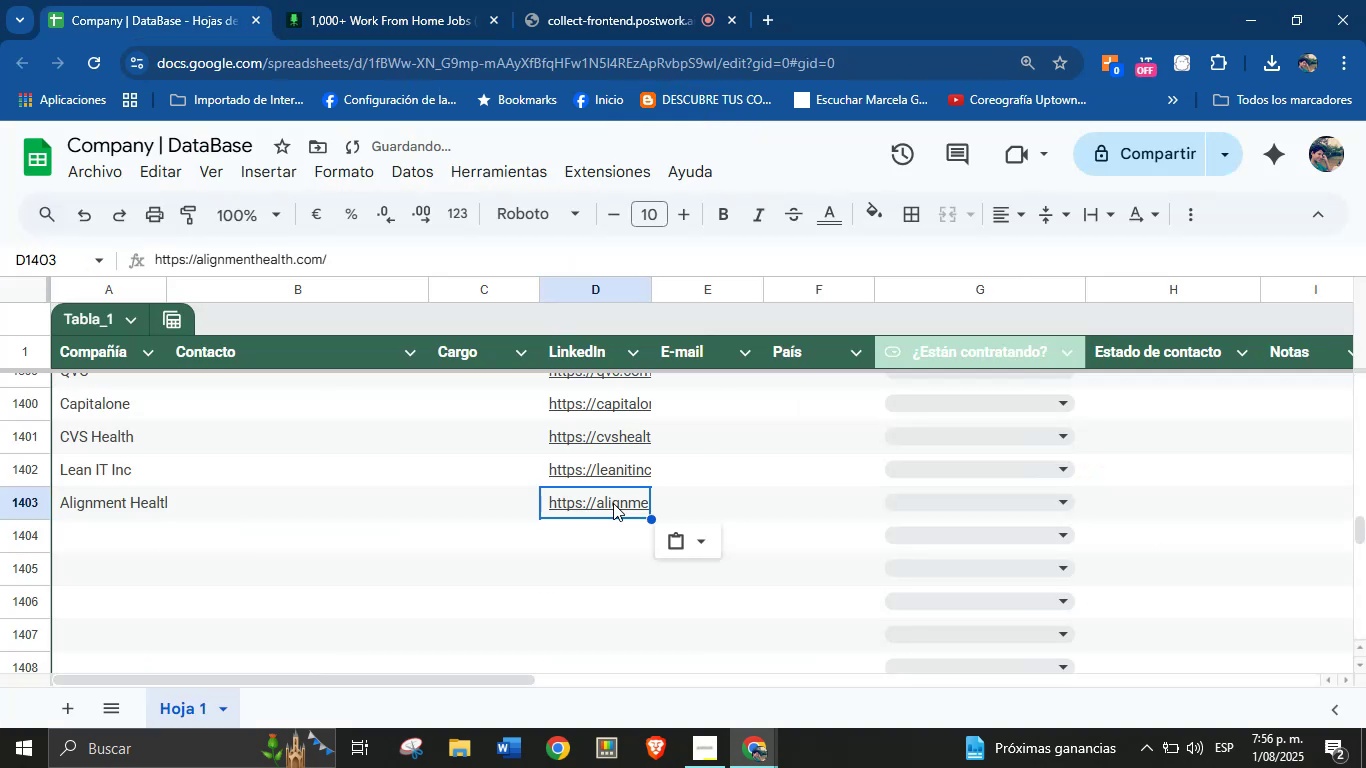 
scroll: coordinate [461, 512], scroll_direction: down, amount: 1.0
 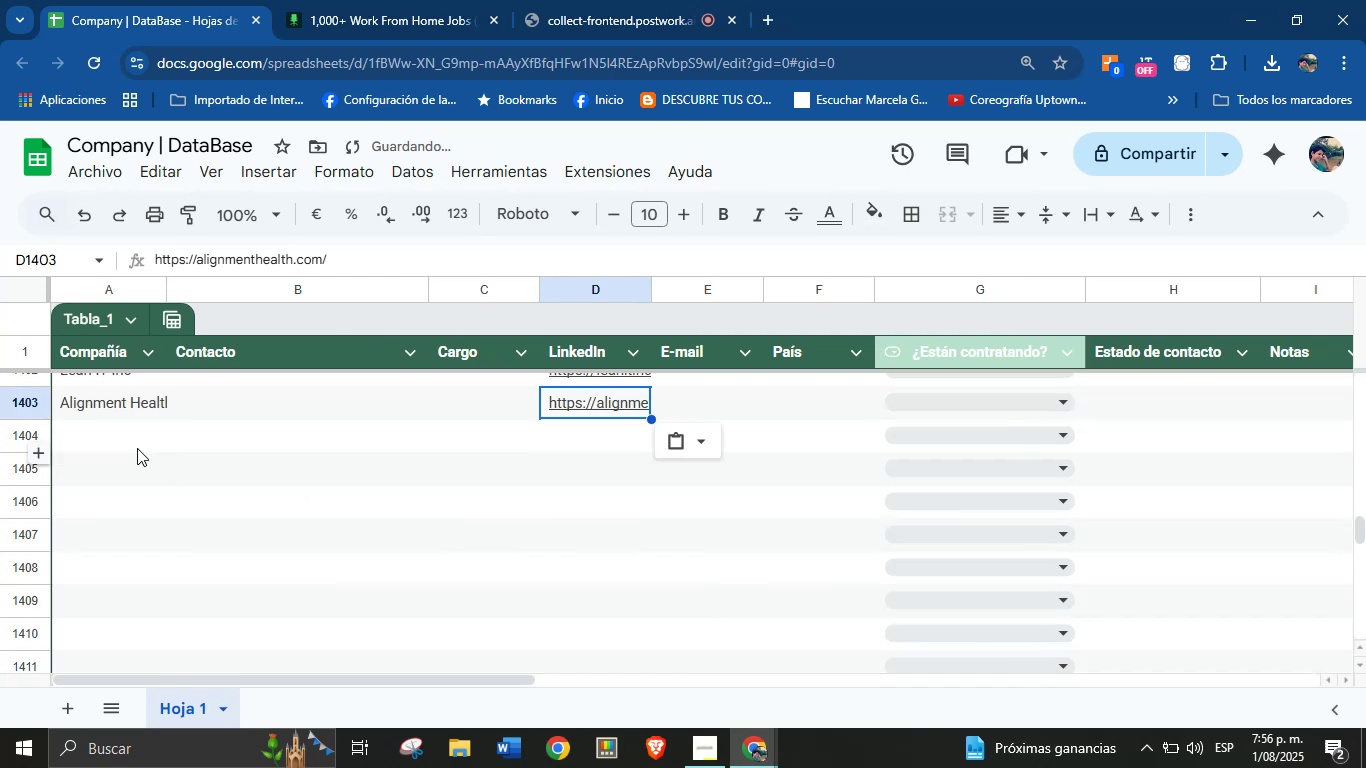 
left_click([121, 416])
 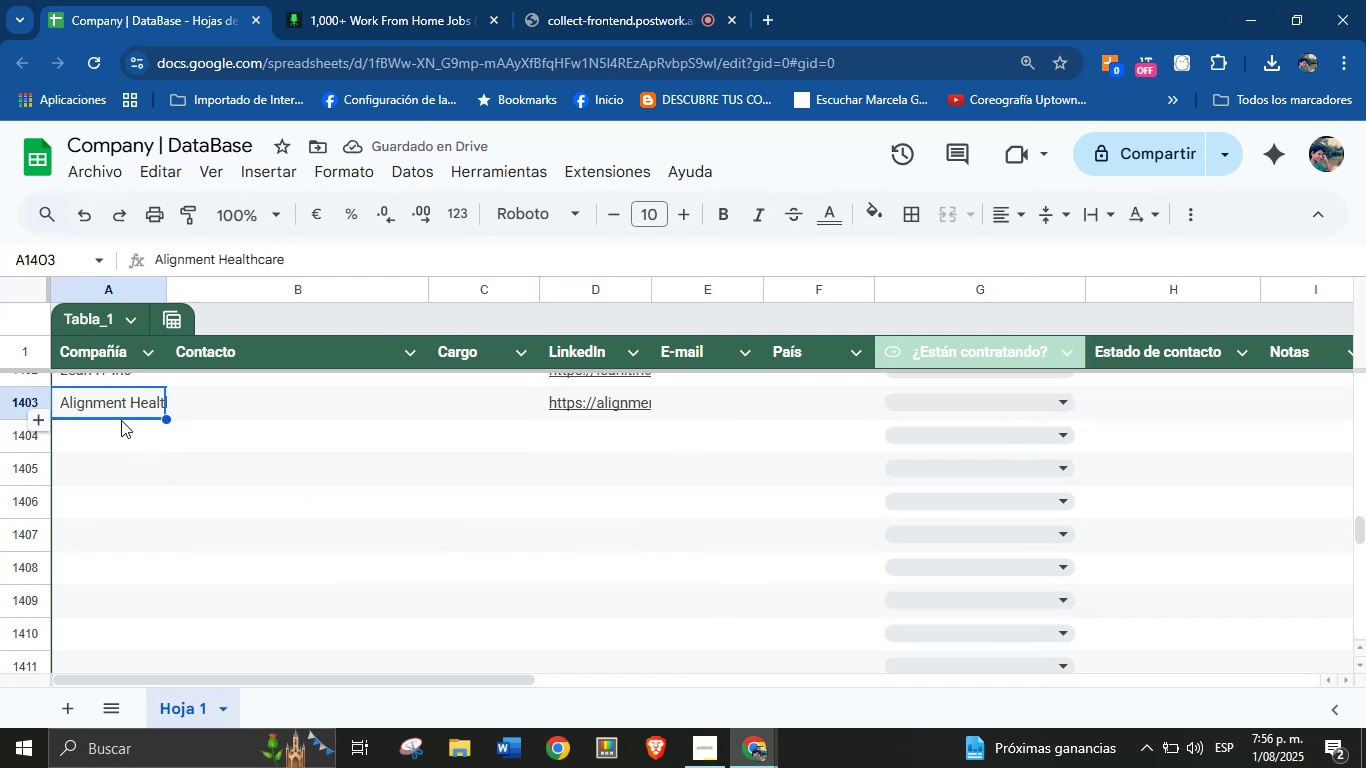 
left_click([121, 427])
 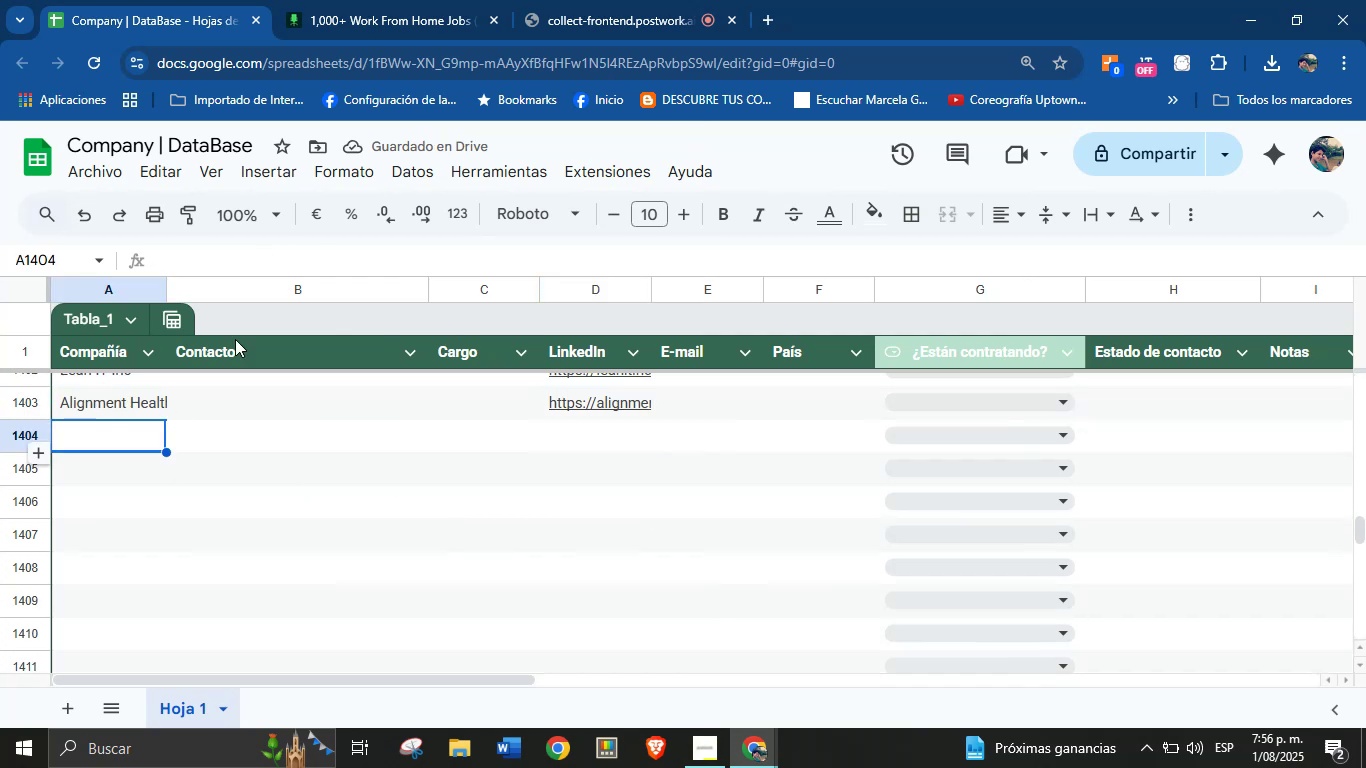 
left_click([483, 0])
 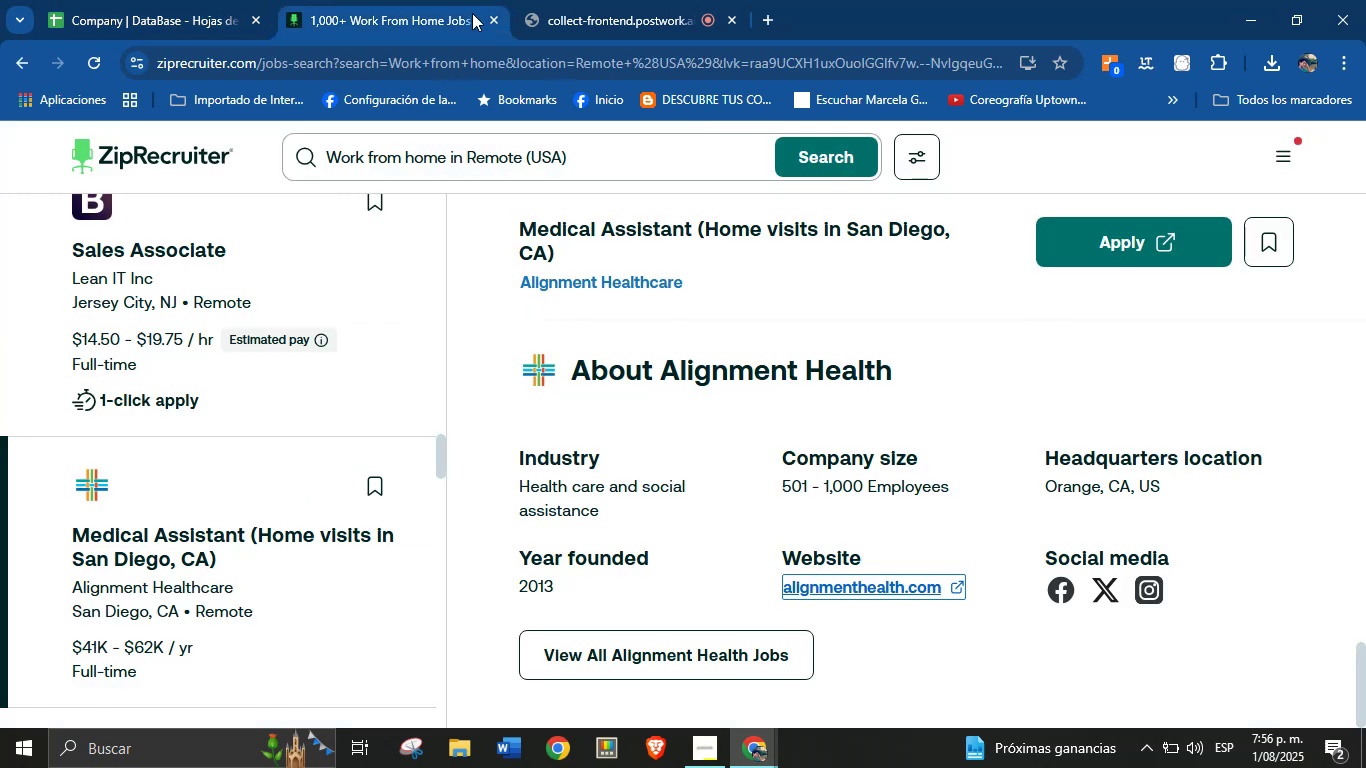 
scroll: coordinate [638, 439], scroll_direction: down, amount: 16.0
 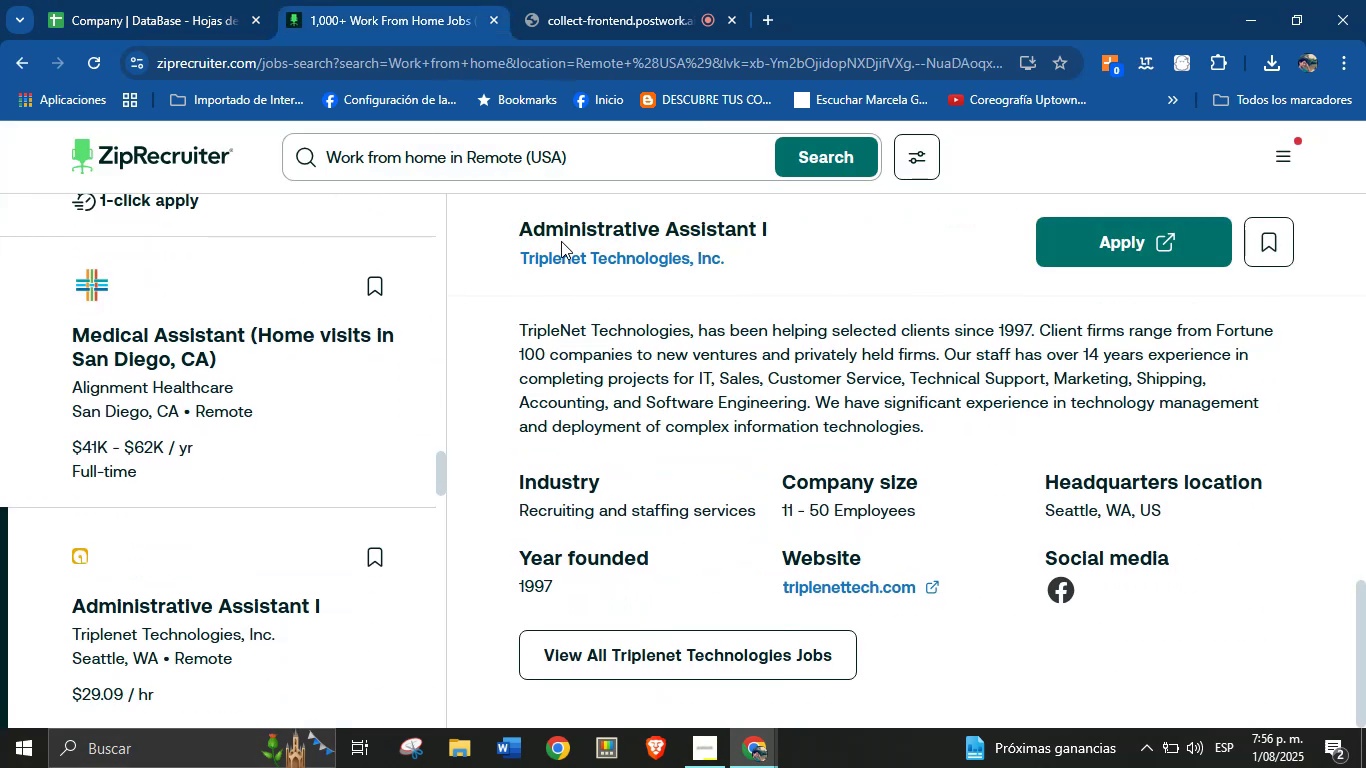 
left_click_drag(start_coordinate=[517, 258], to_coordinate=[732, 265])
 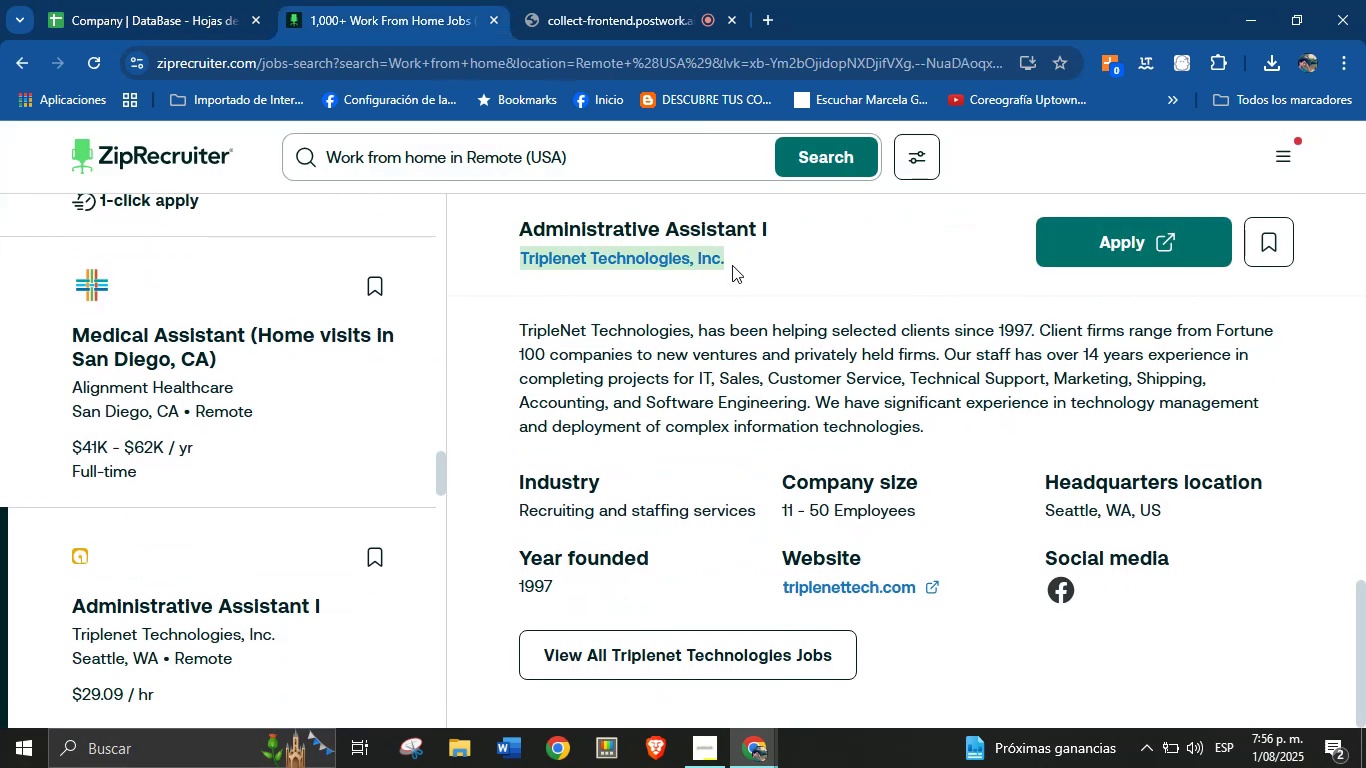 
key(Control+C)
 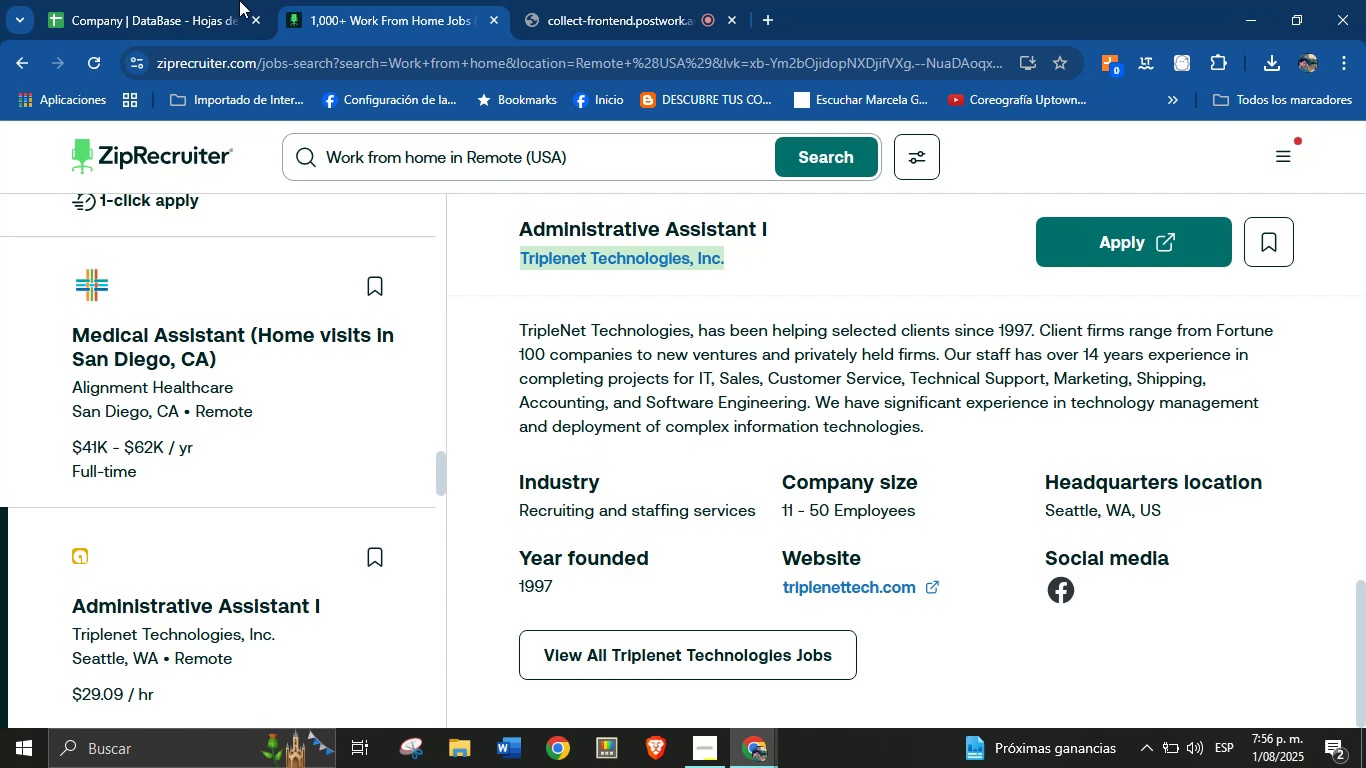 
left_click([236, 0])
 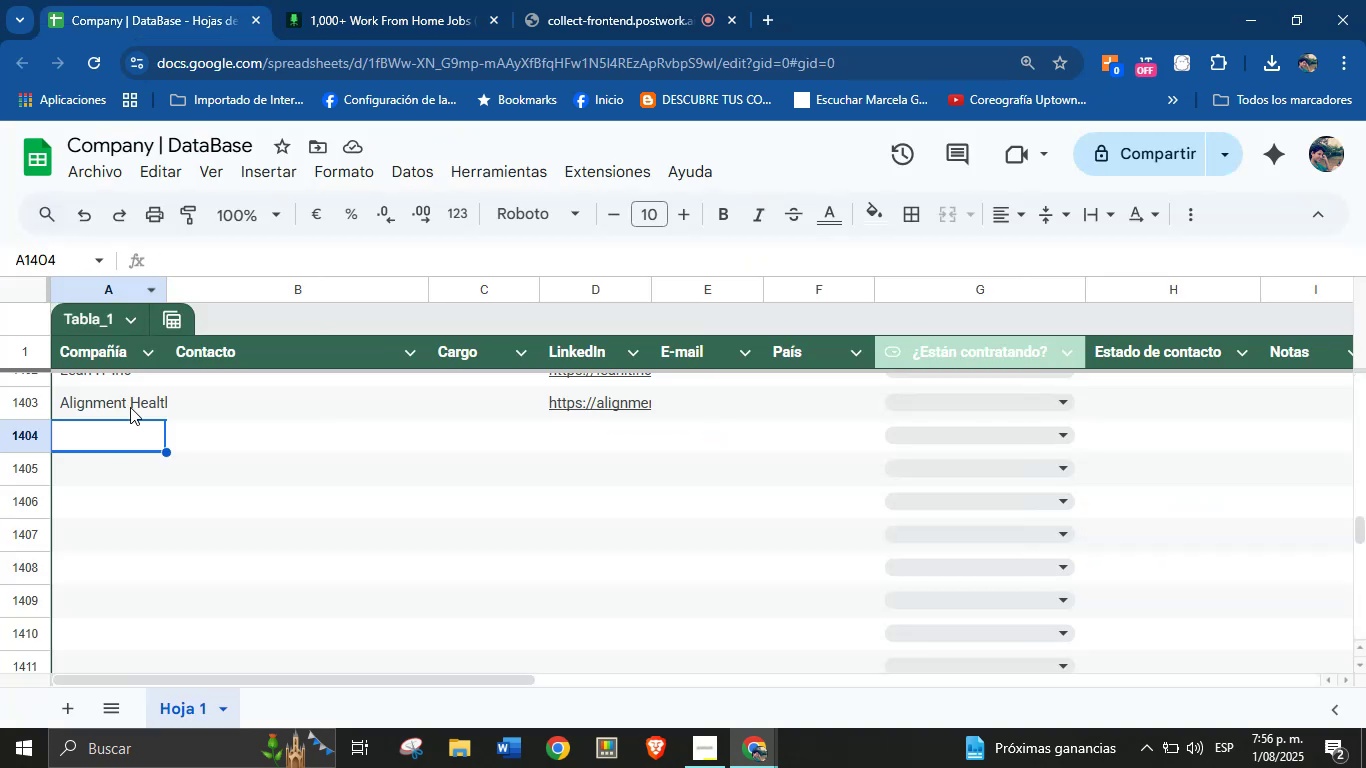 
left_click([121, 440])
 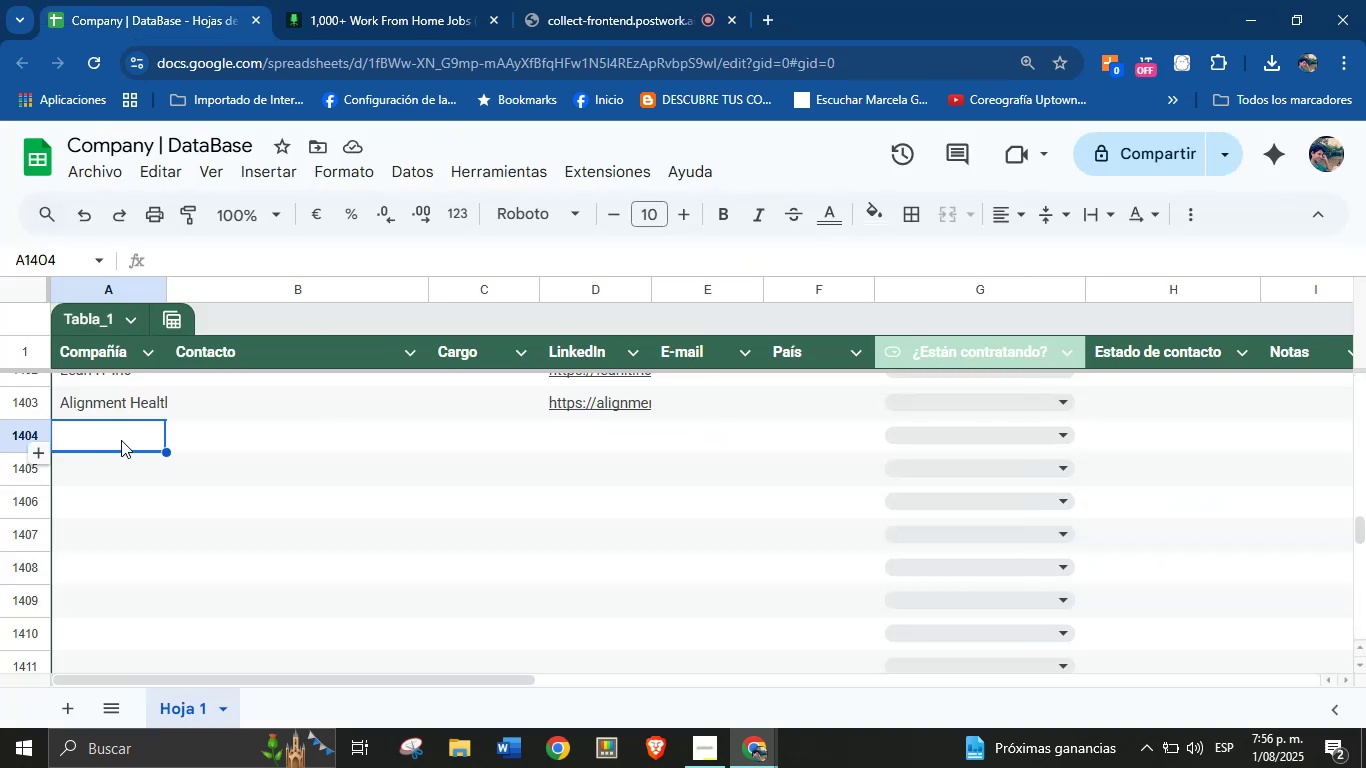 
key(Control+V)
 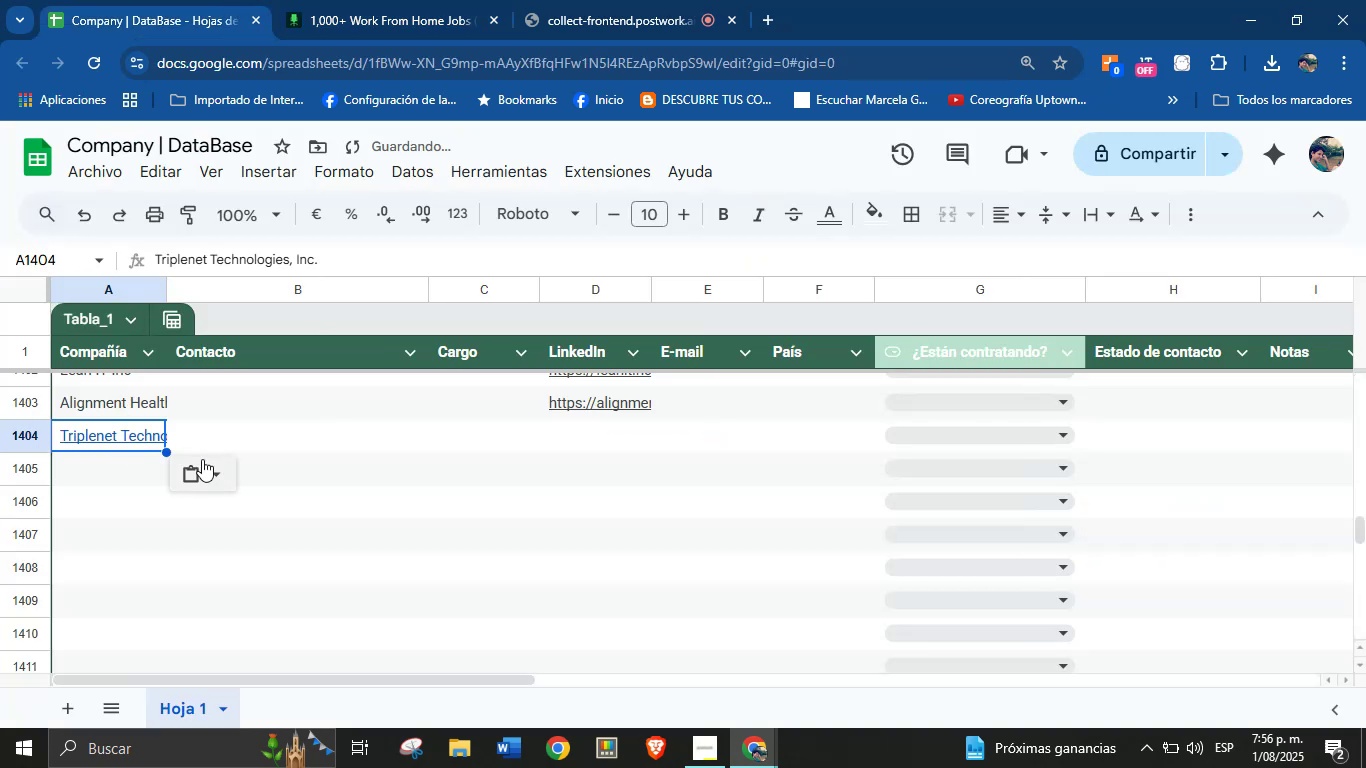 
left_click([203, 466])
 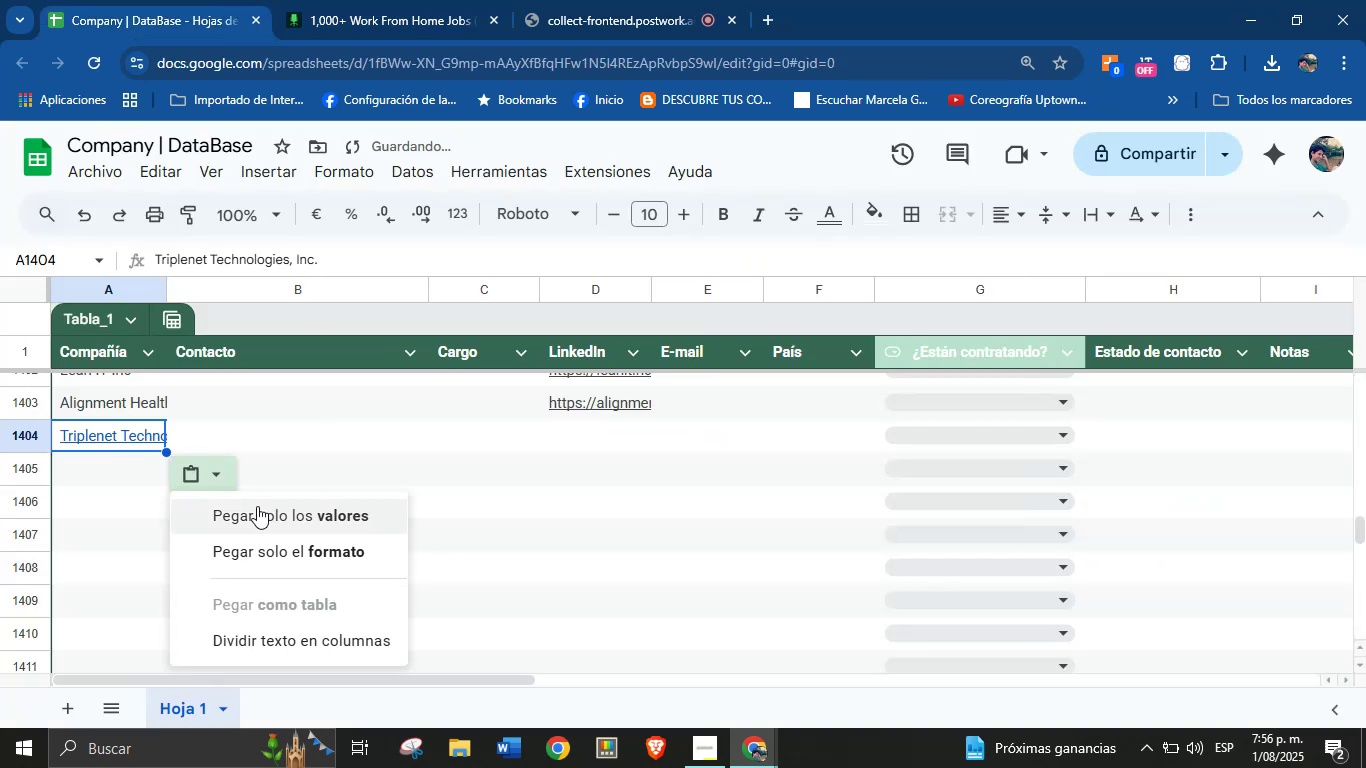 
left_click([258, 506])
 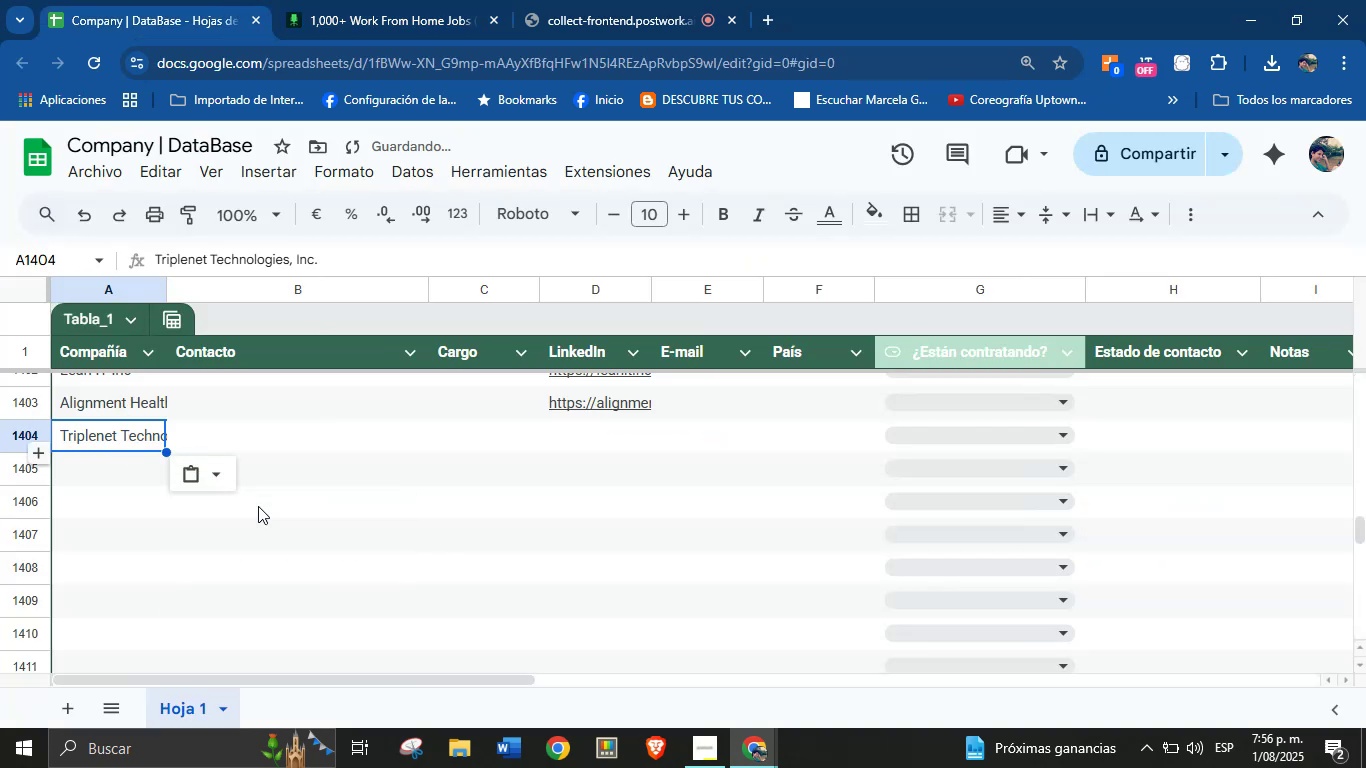 
left_click([382, 0])
 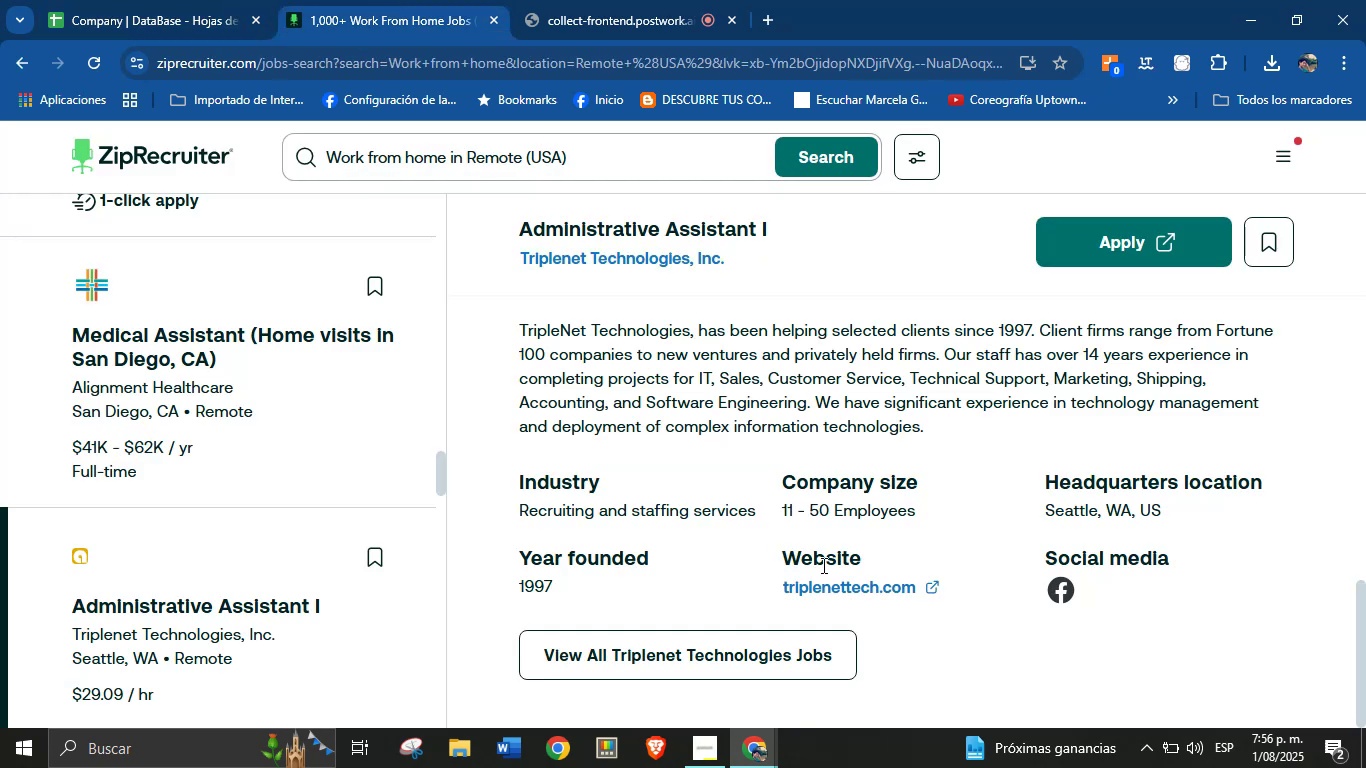 
right_click([850, 588])
 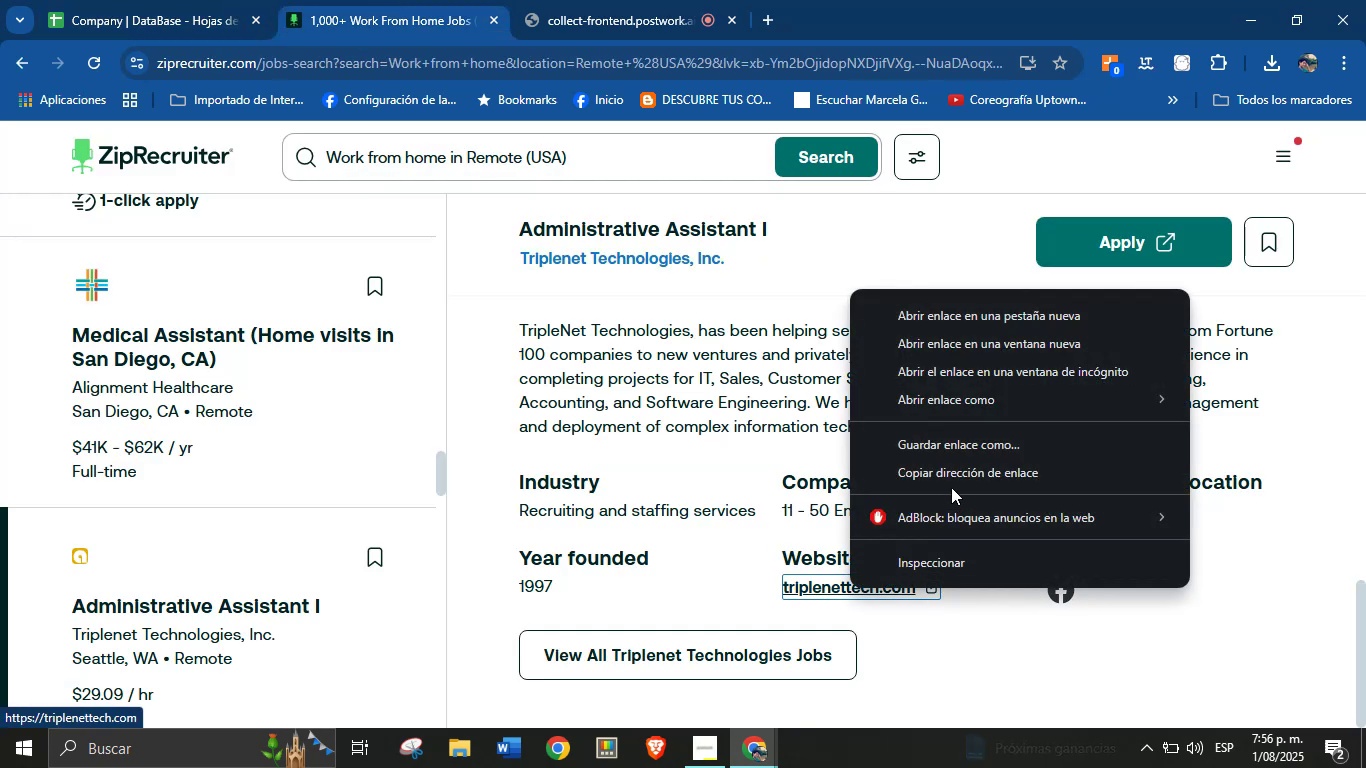 
left_click([957, 479])
 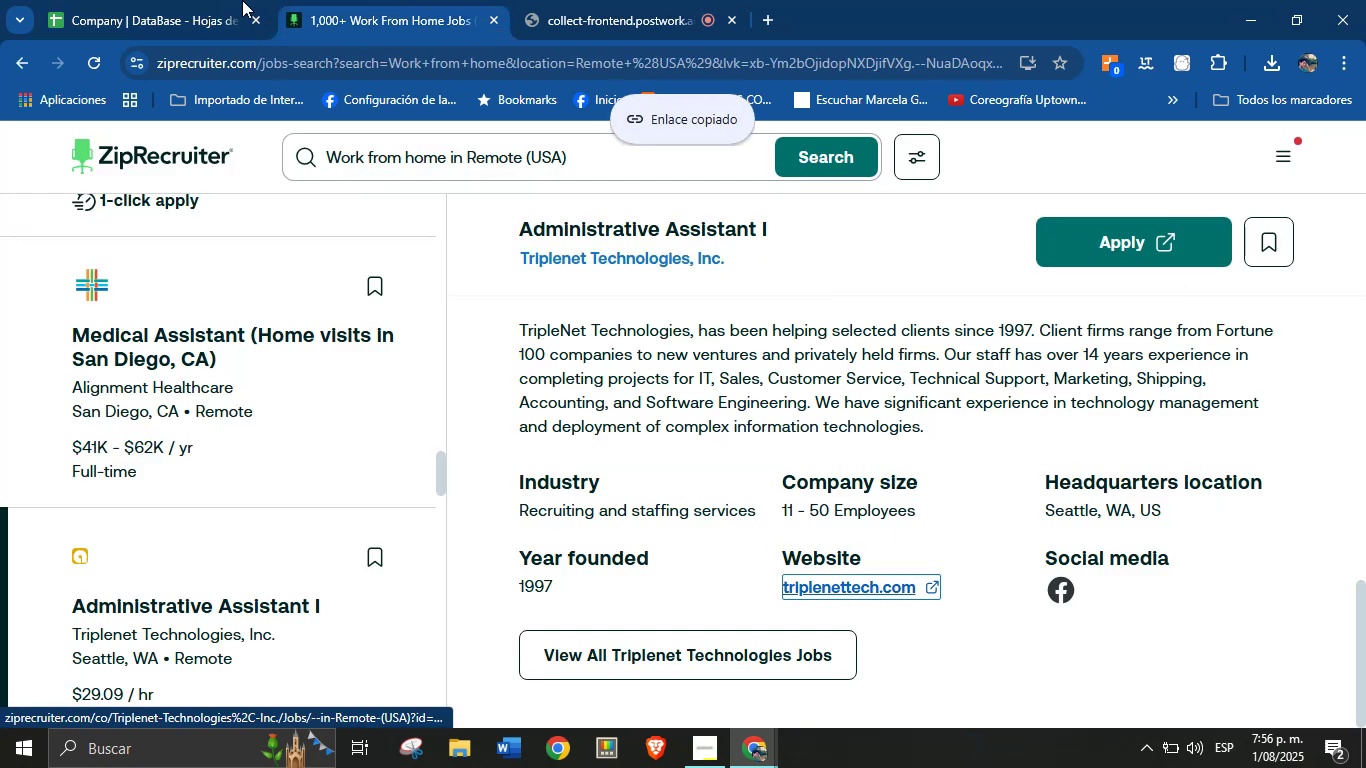 
left_click([195, 0])
 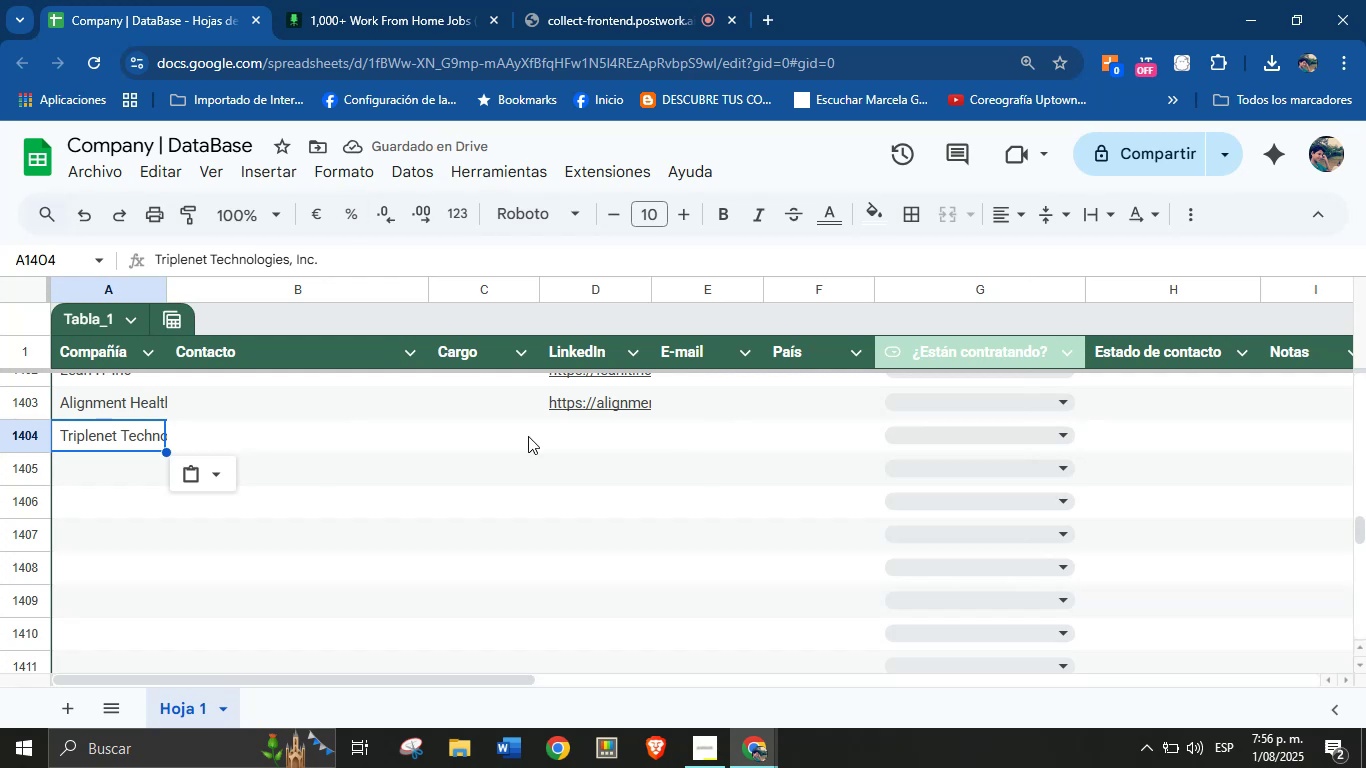 
left_click([558, 442])
 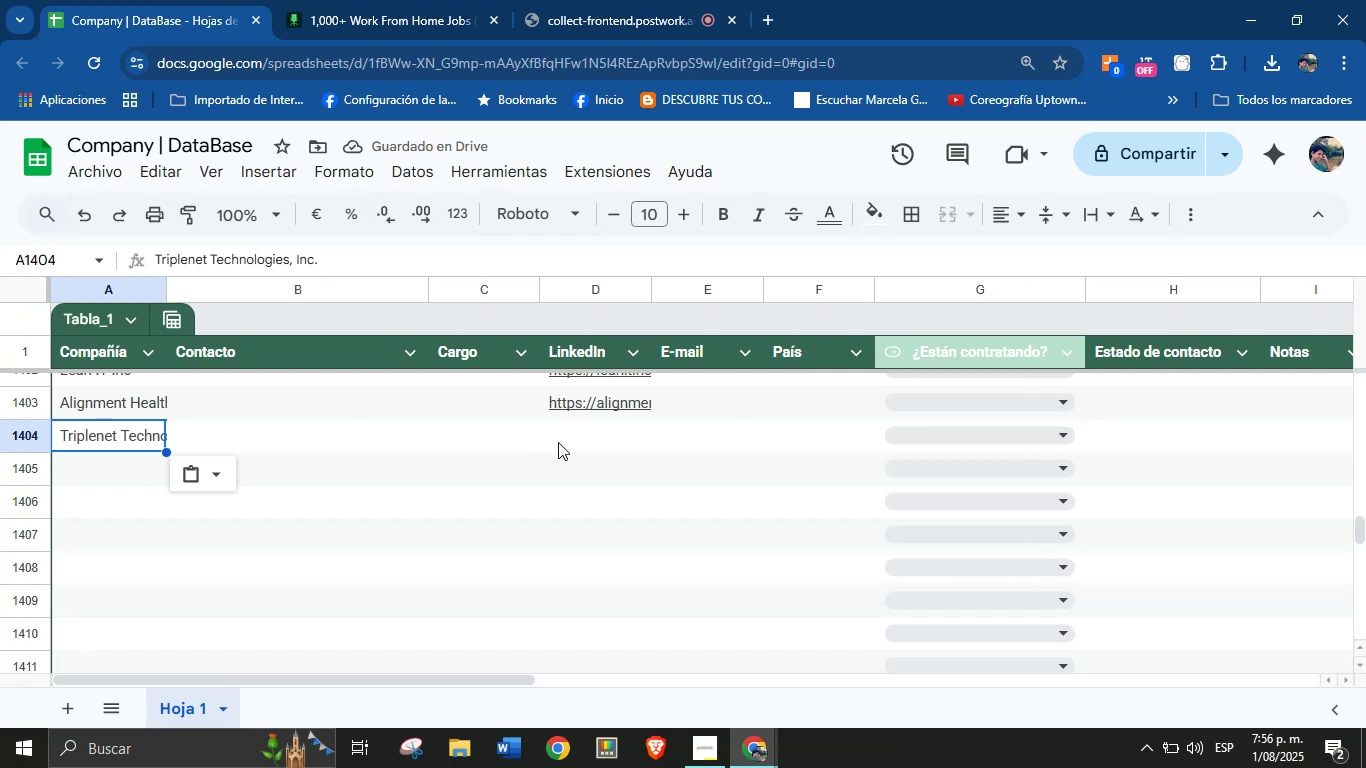 
key(Control+V)
 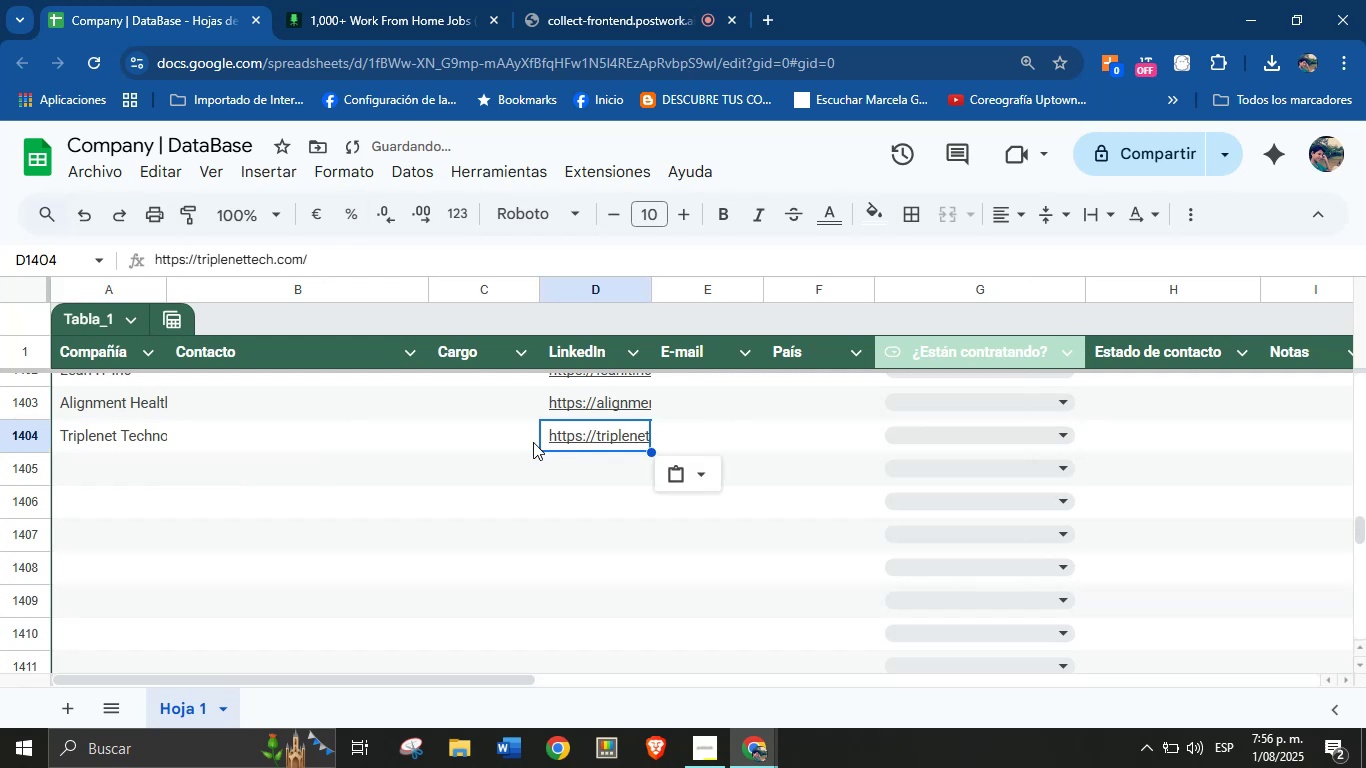 
left_click([136, 466])
 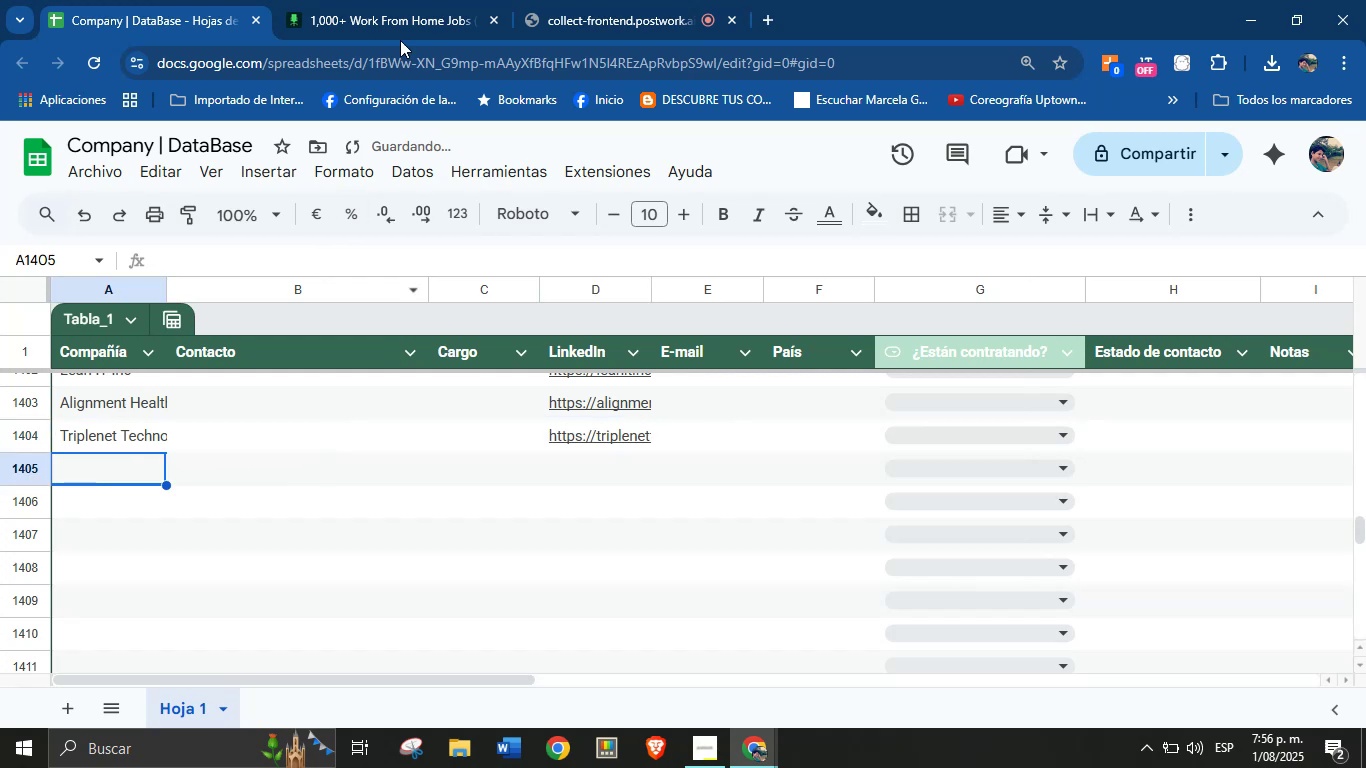 
left_click([522, 0])
 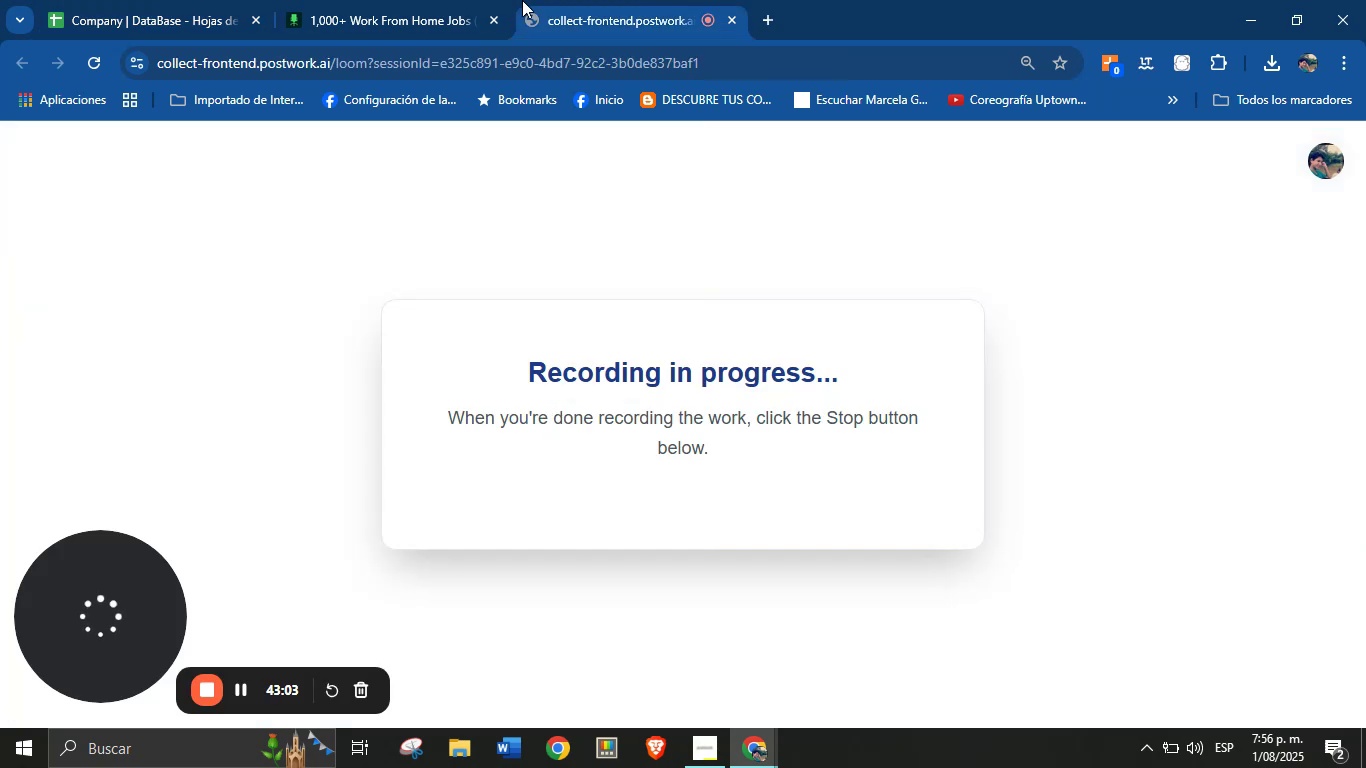 
left_click([507, 0])
 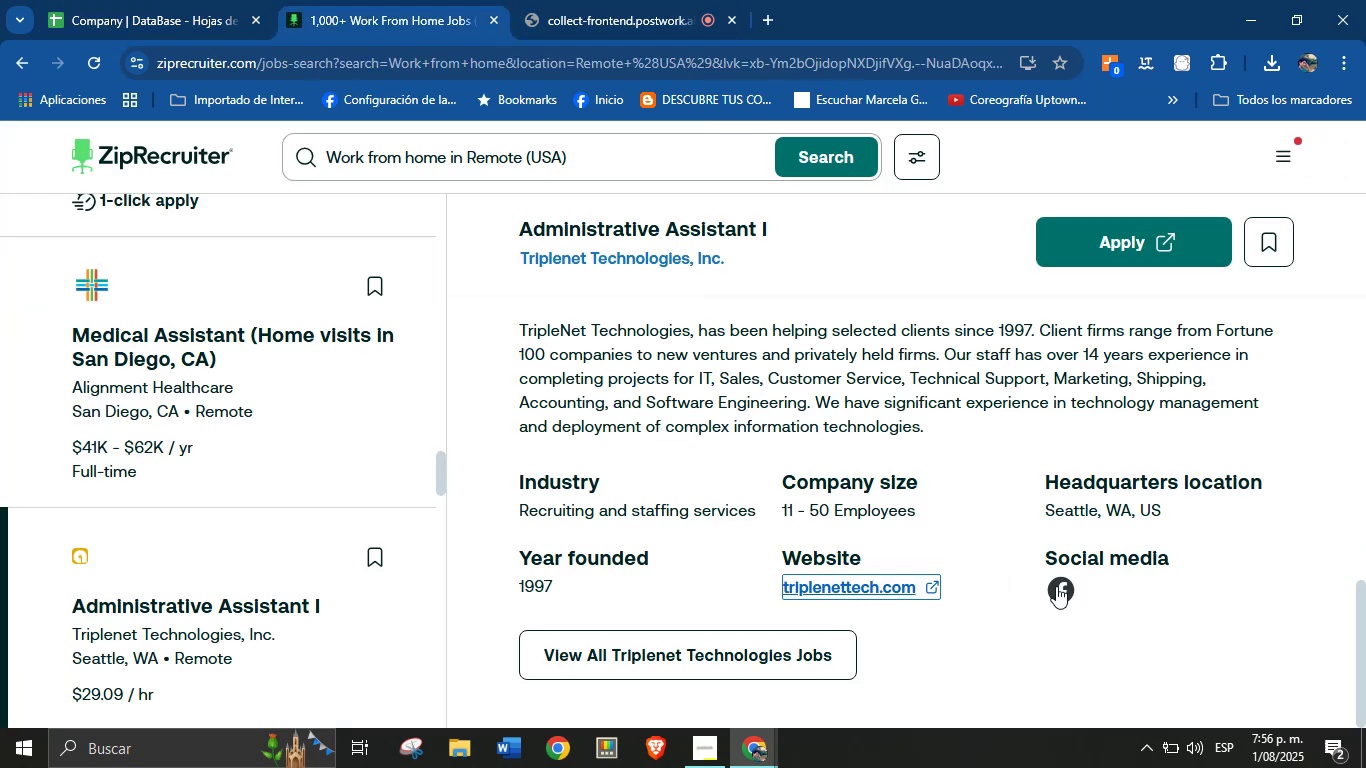 
scroll: coordinate [301, 398], scroll_direction: down, amount: 3.0
 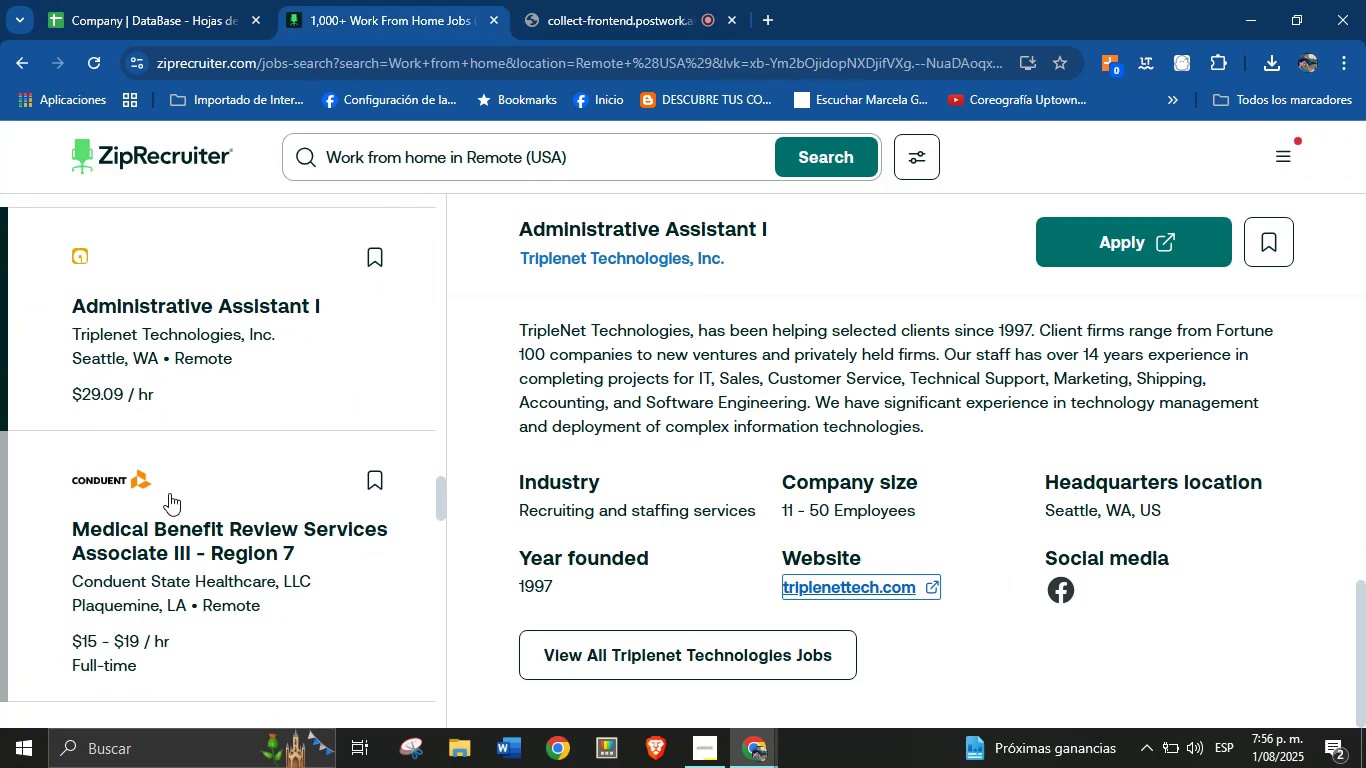 
left_click([99, 468])
 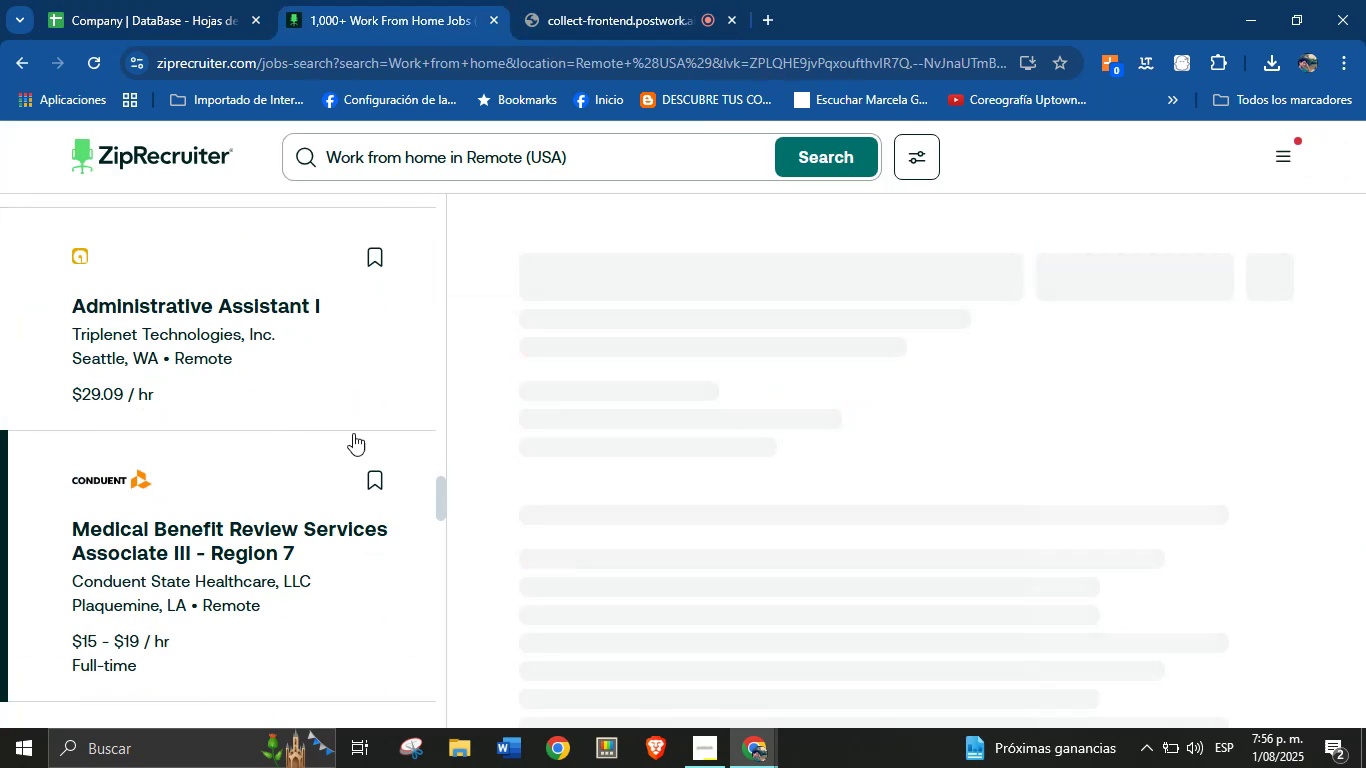 
scroll: coordinate [731, 393], scroll_direction: down, amount: 21.0
 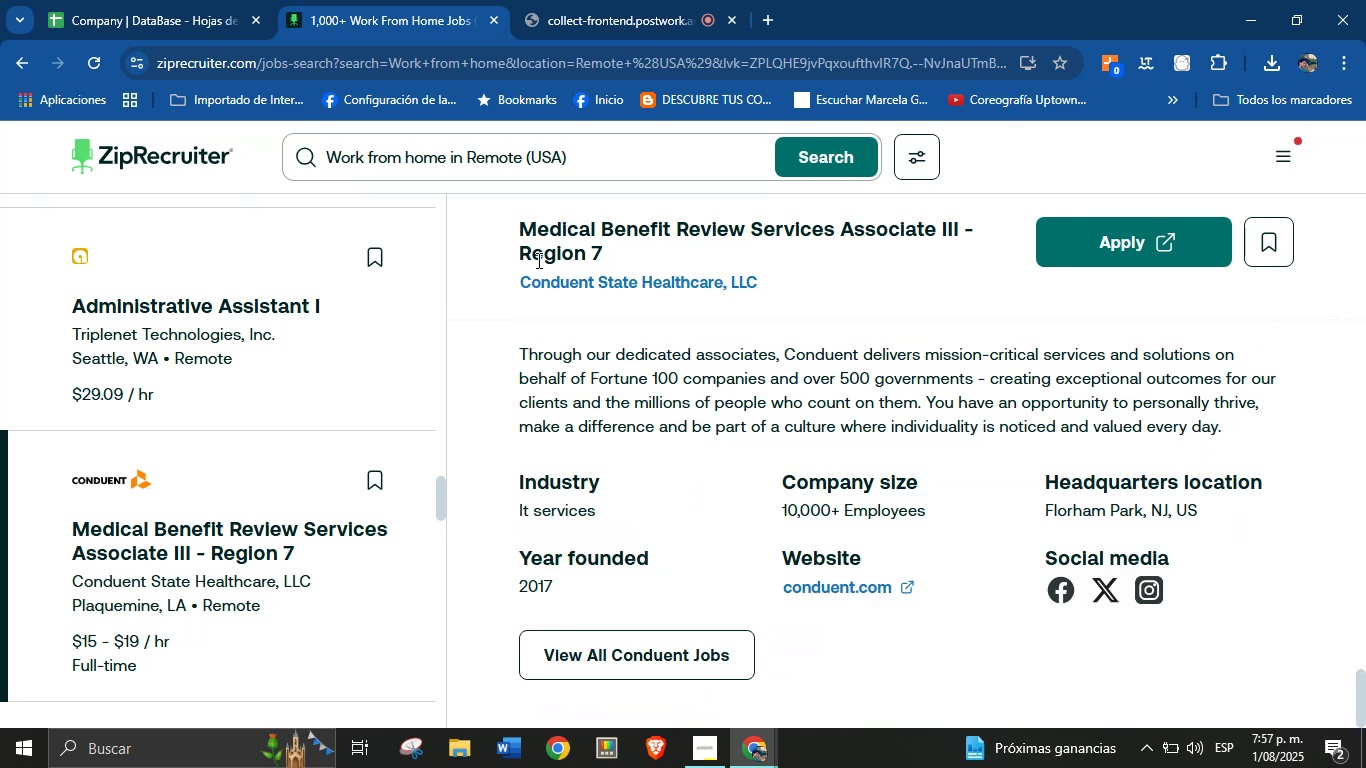 
left_click_drag(start_coordinate=[508, 287], to_coordinate=[762, 285])
 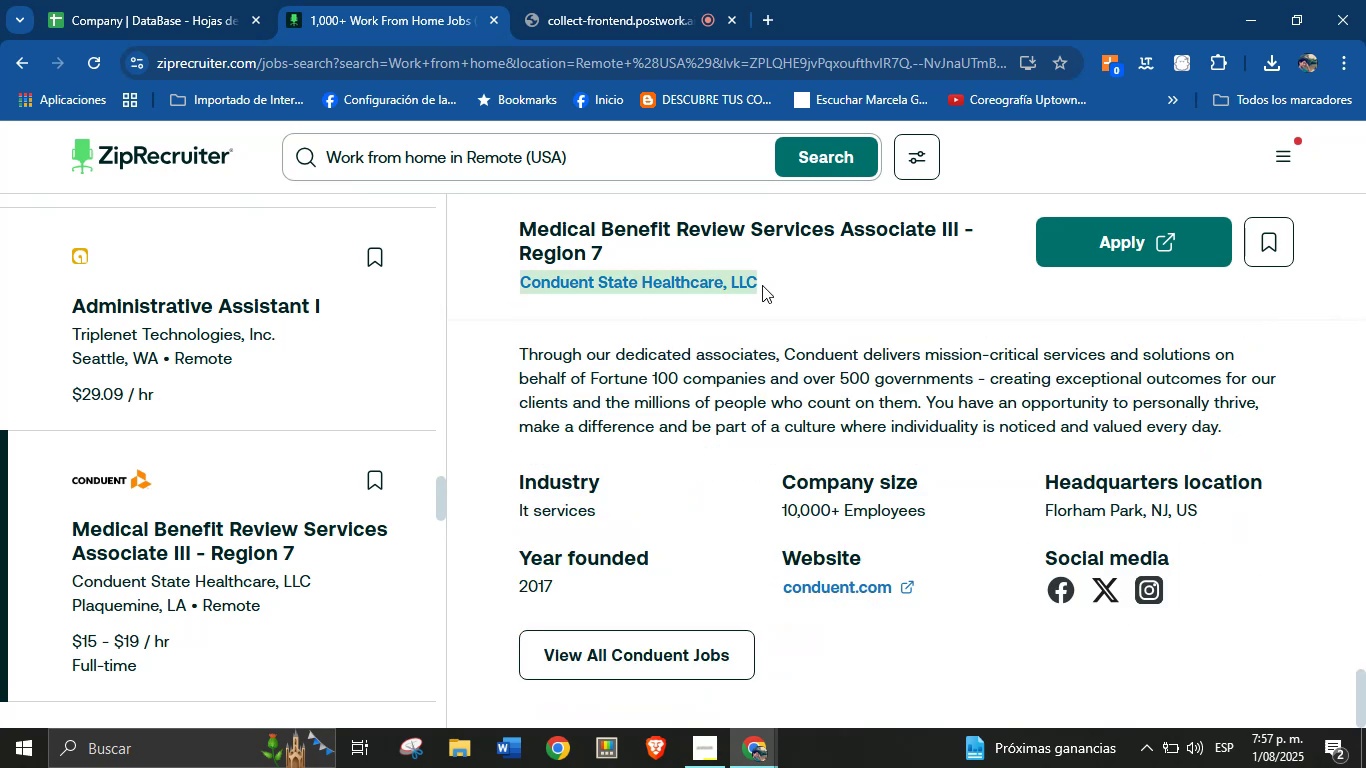 
key(Control+C)
 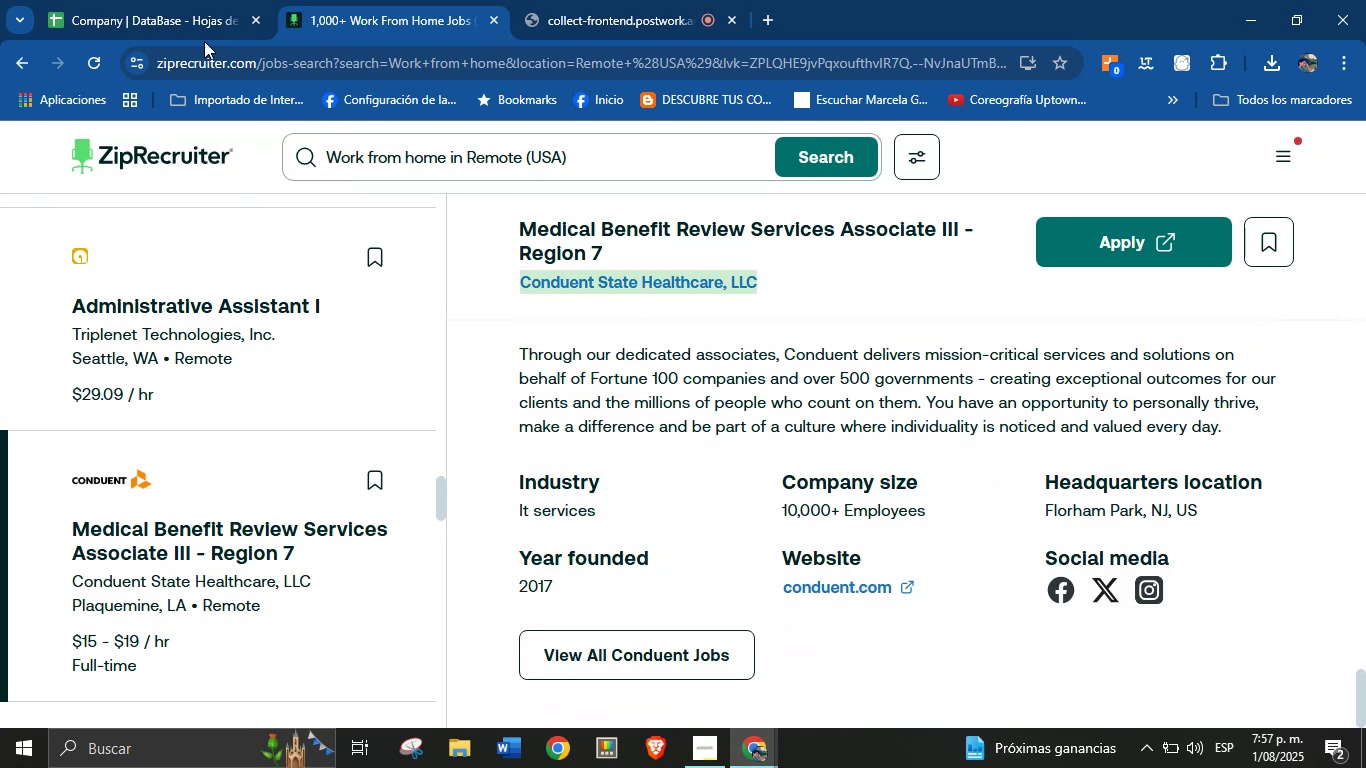 
left_click([125, 0])
 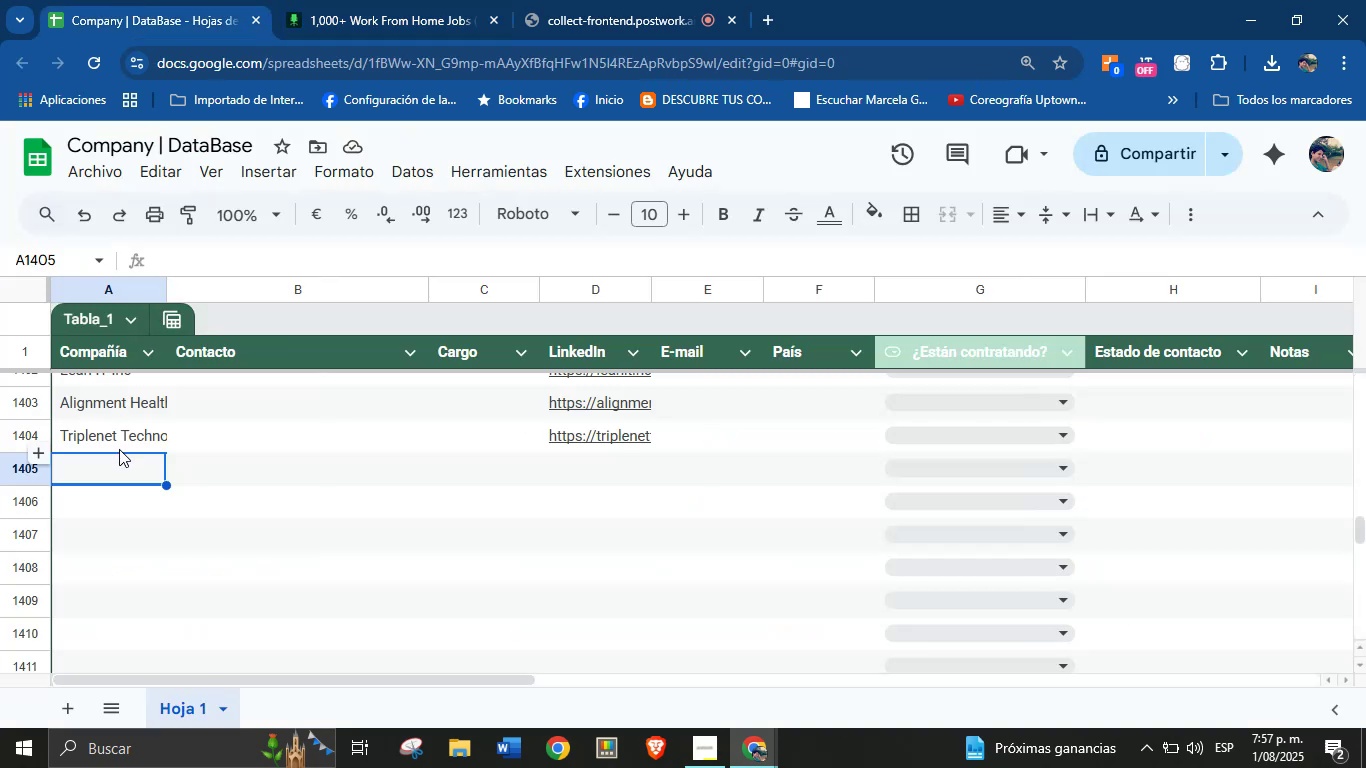 
left_click([119, 458])
 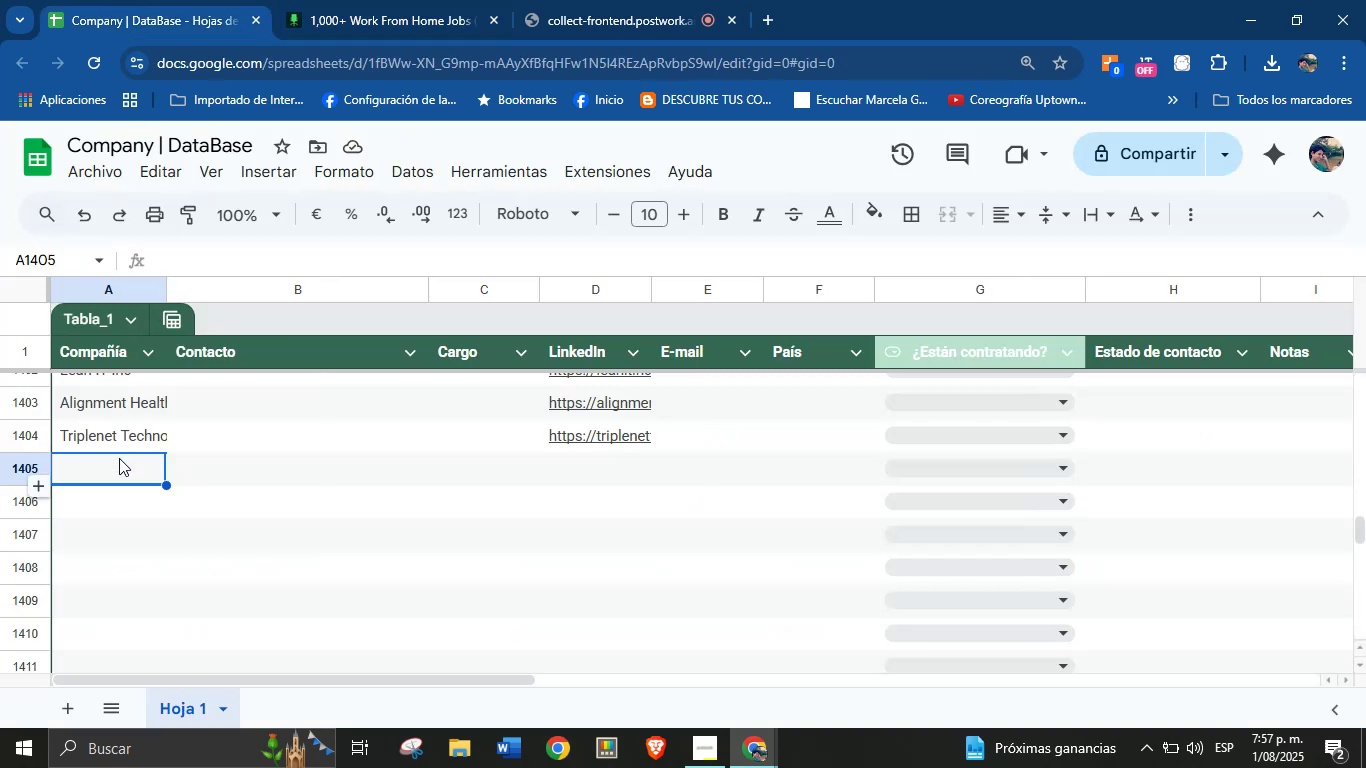 
key(Control+V)
 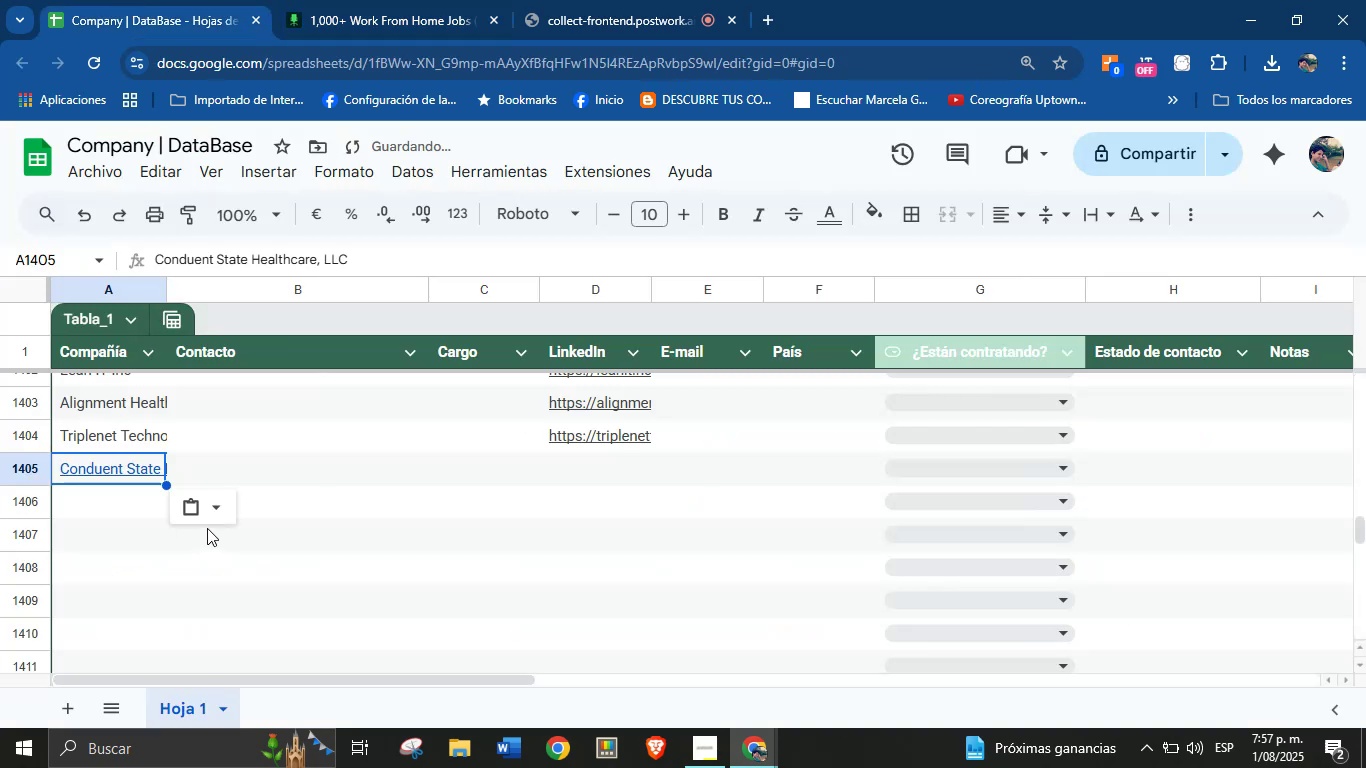 
left_click([213, 515])
 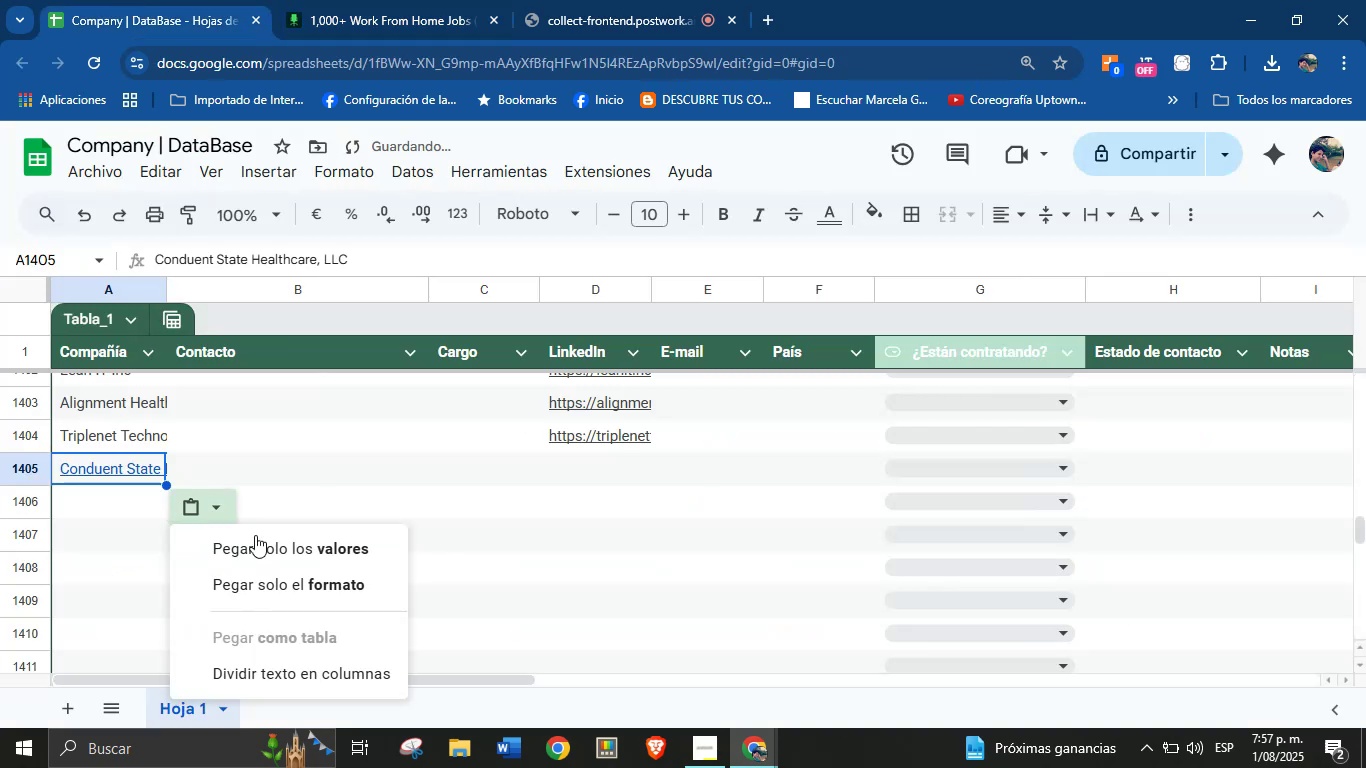 
left_click([259, 545])
 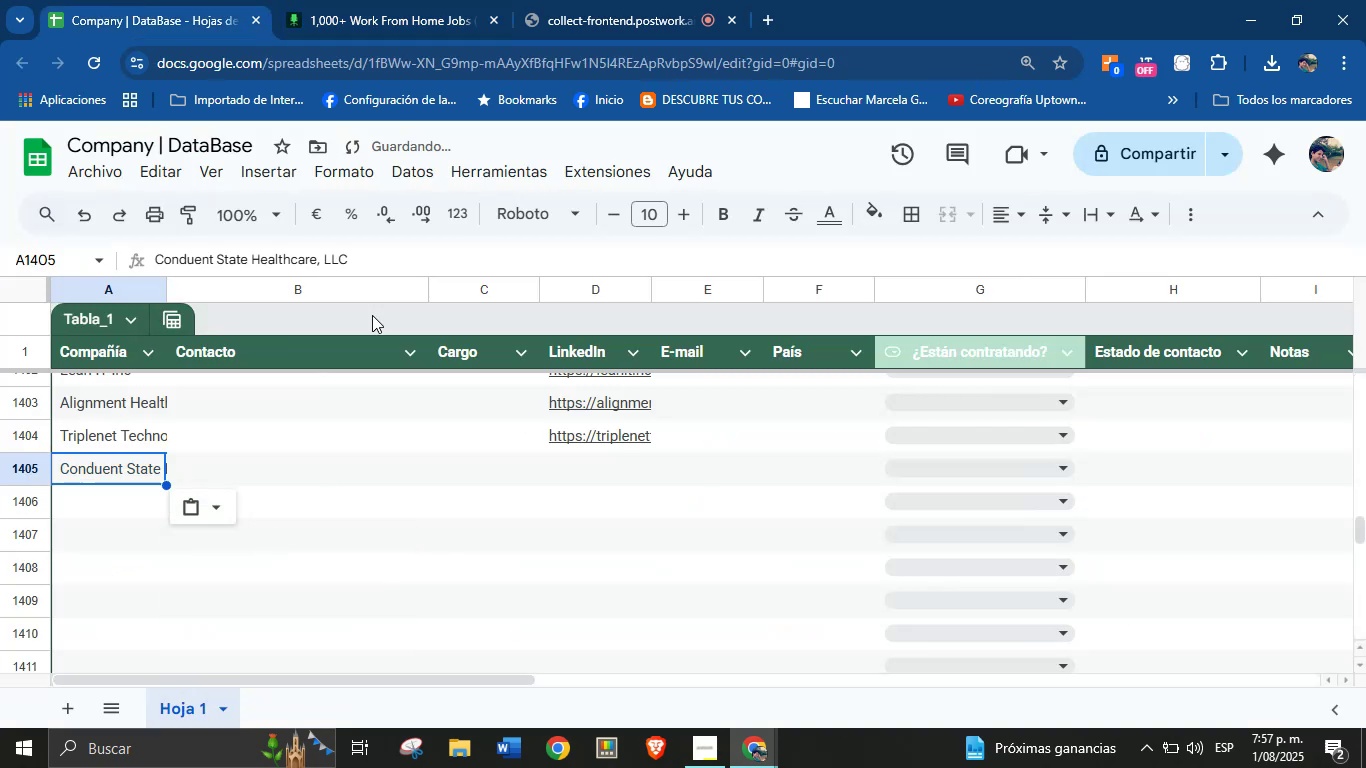 
left_click([345, 0])
 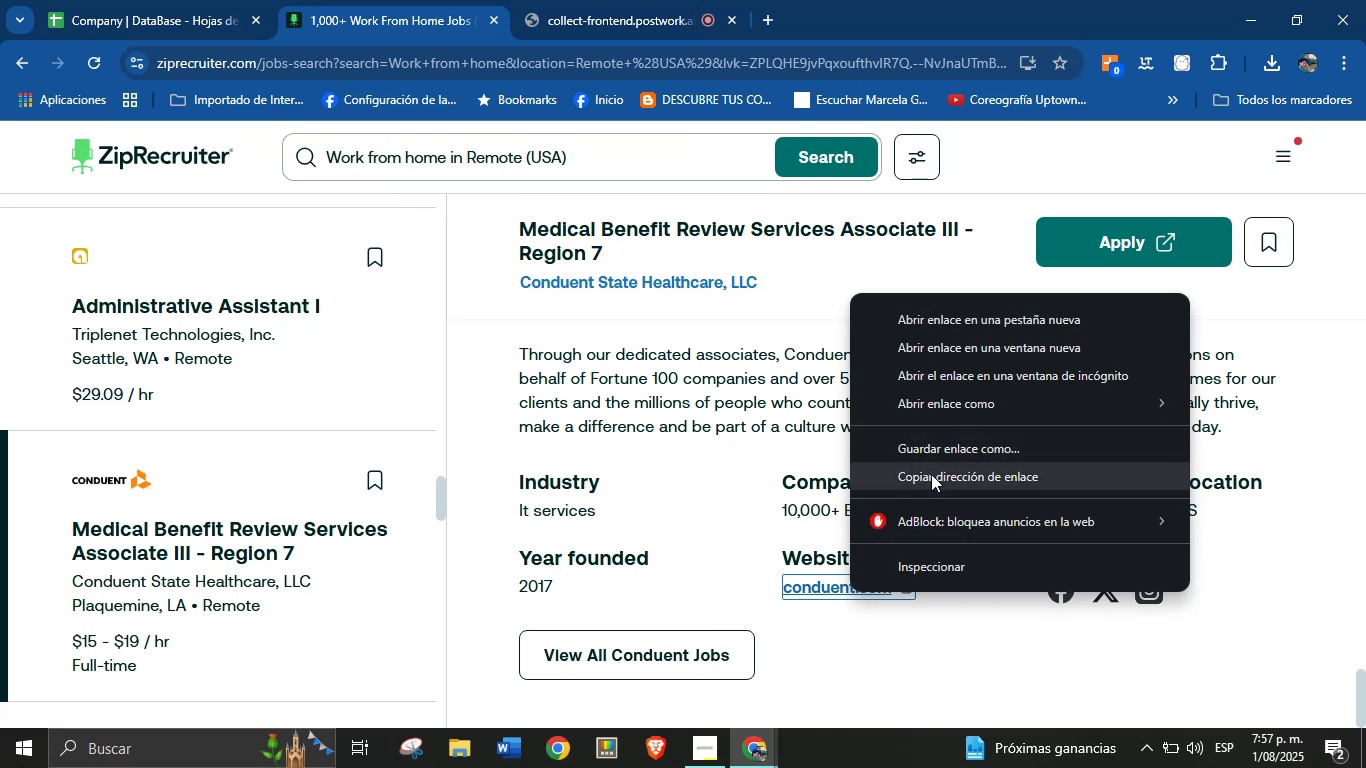 
left_click([934, 480])
 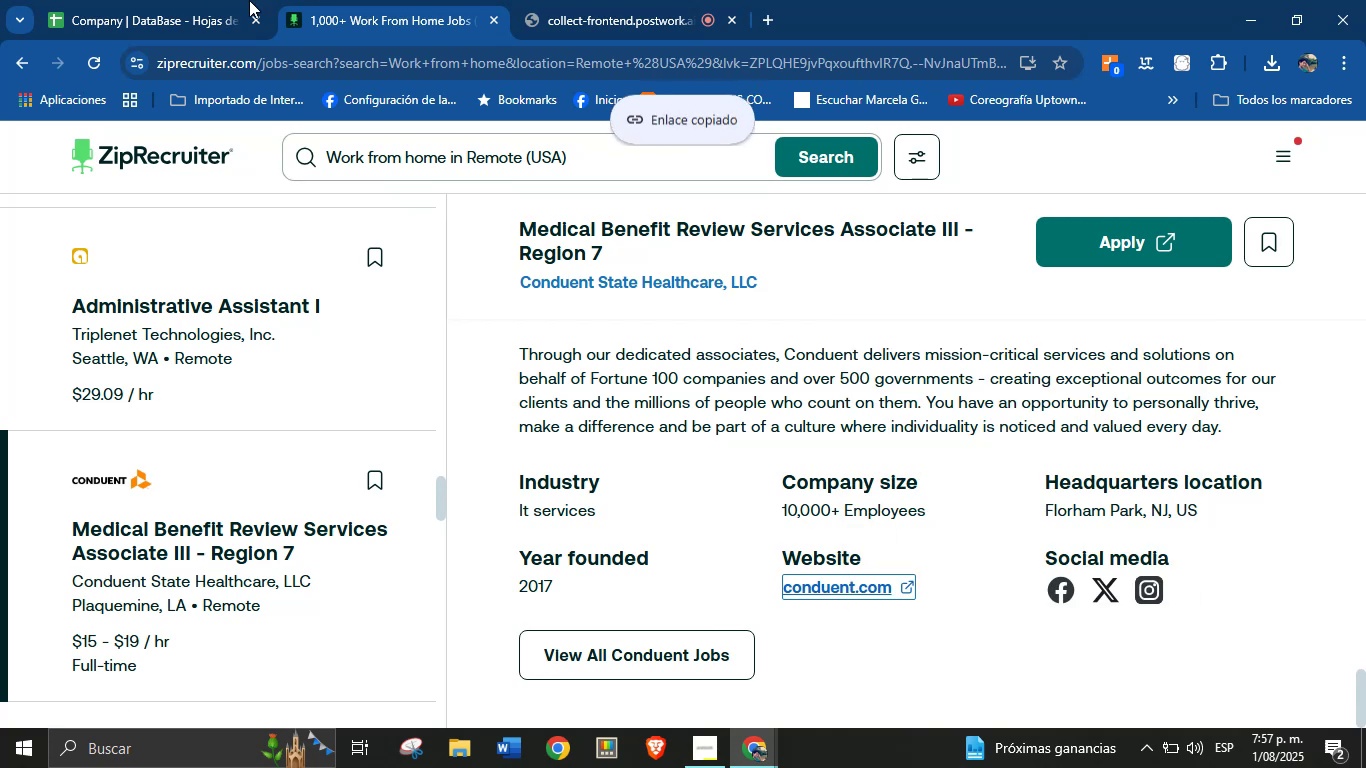 
left_click([179, 0])
 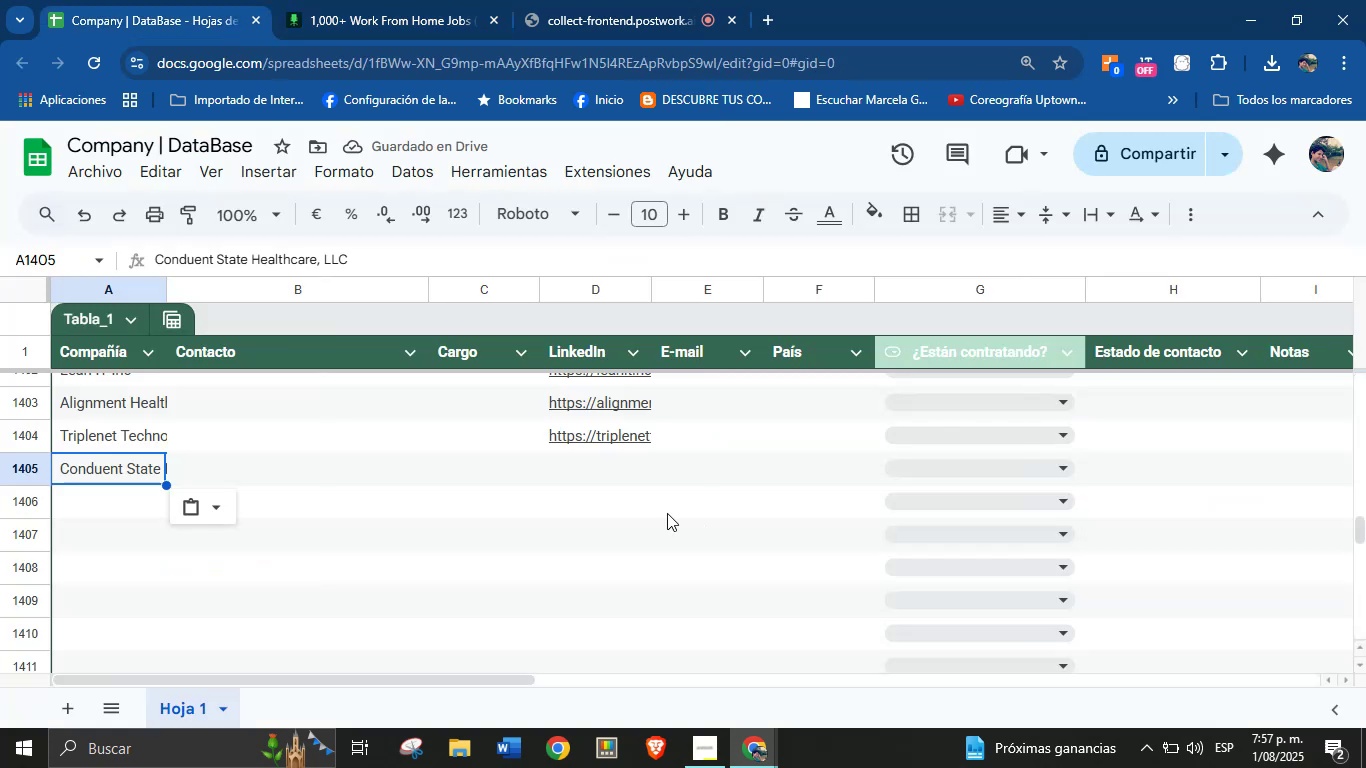 
left_click([600, 479])
 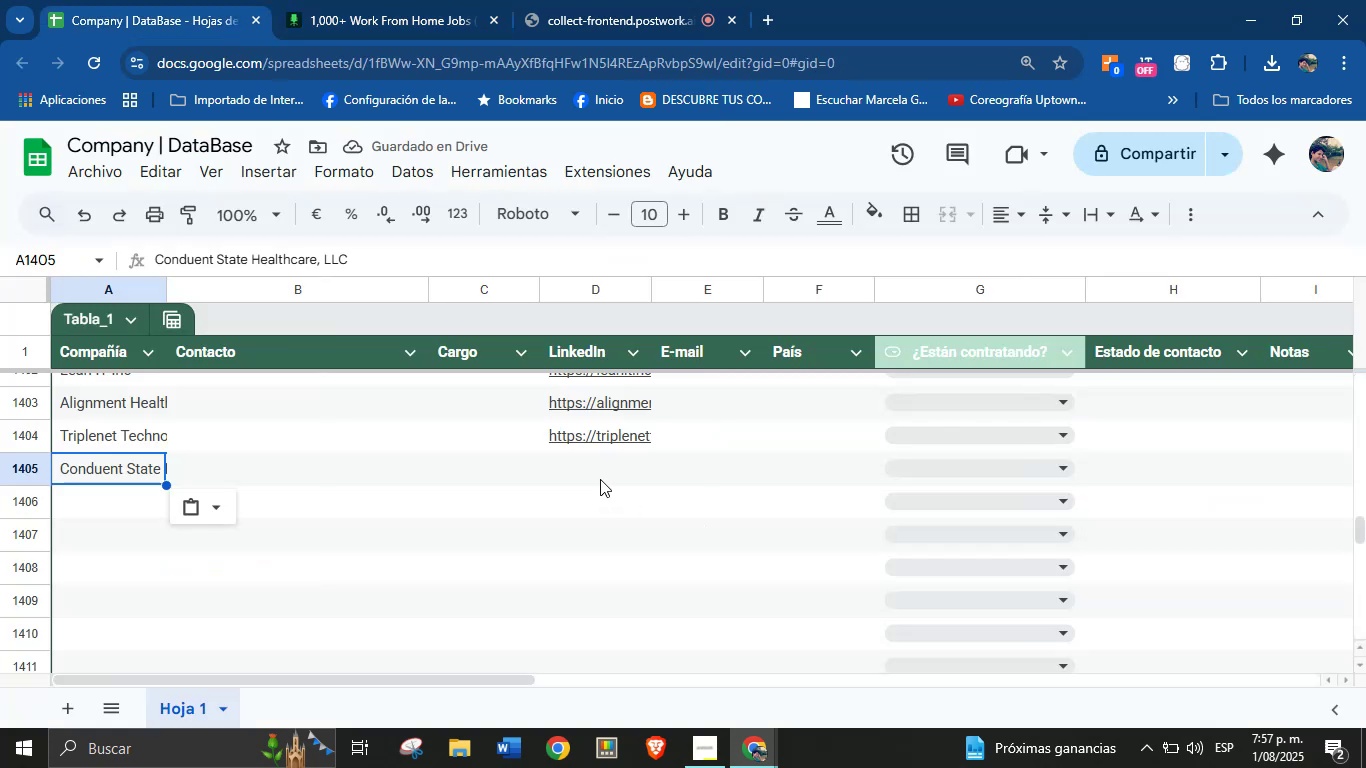 
key(Control+V)
 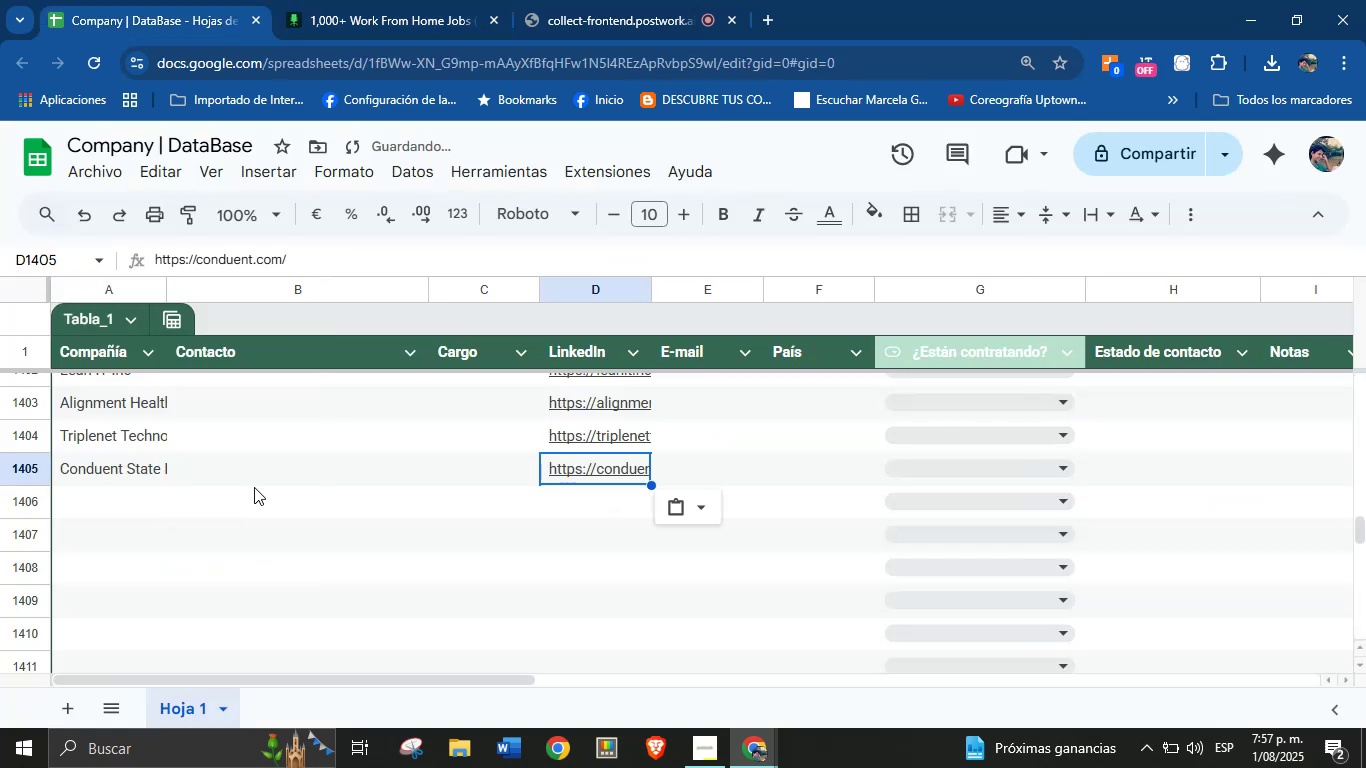 
left_click([89, 490])
 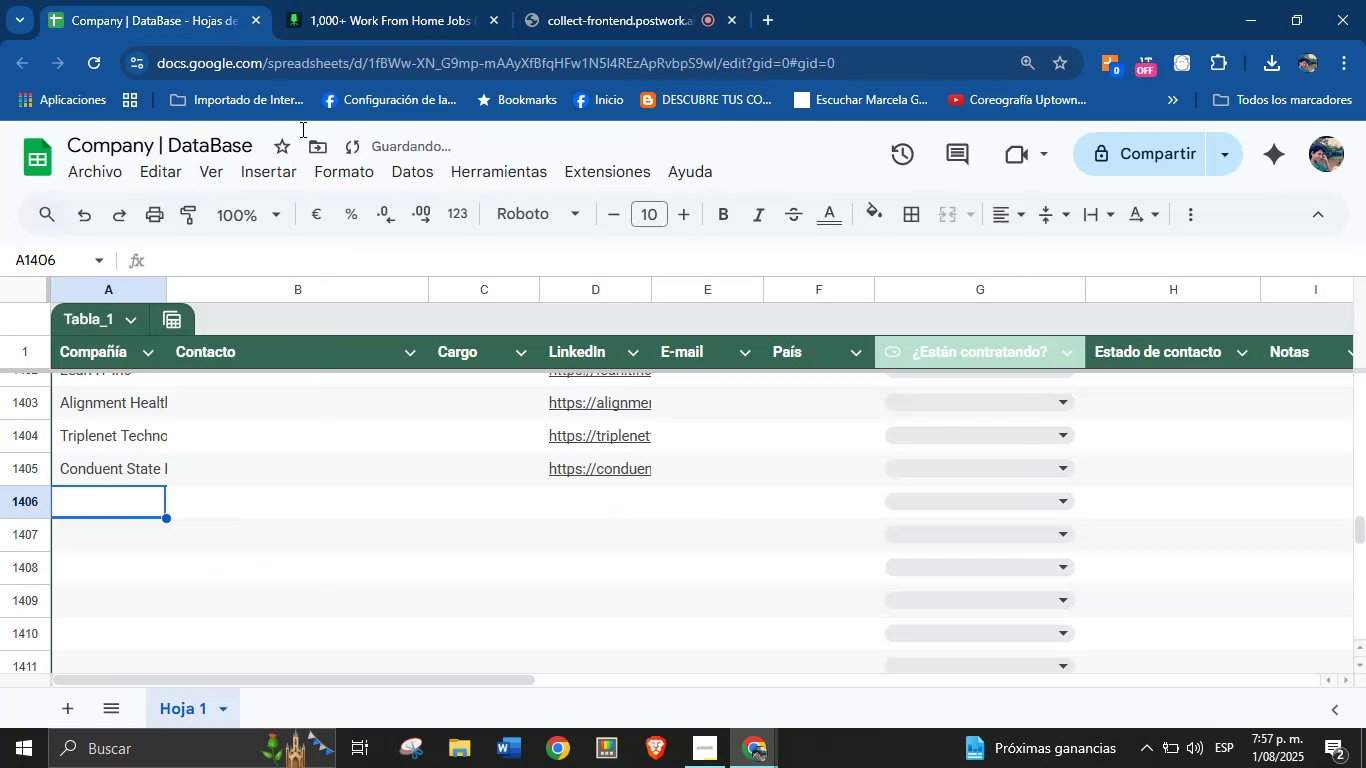 
left_click([375, 0])
 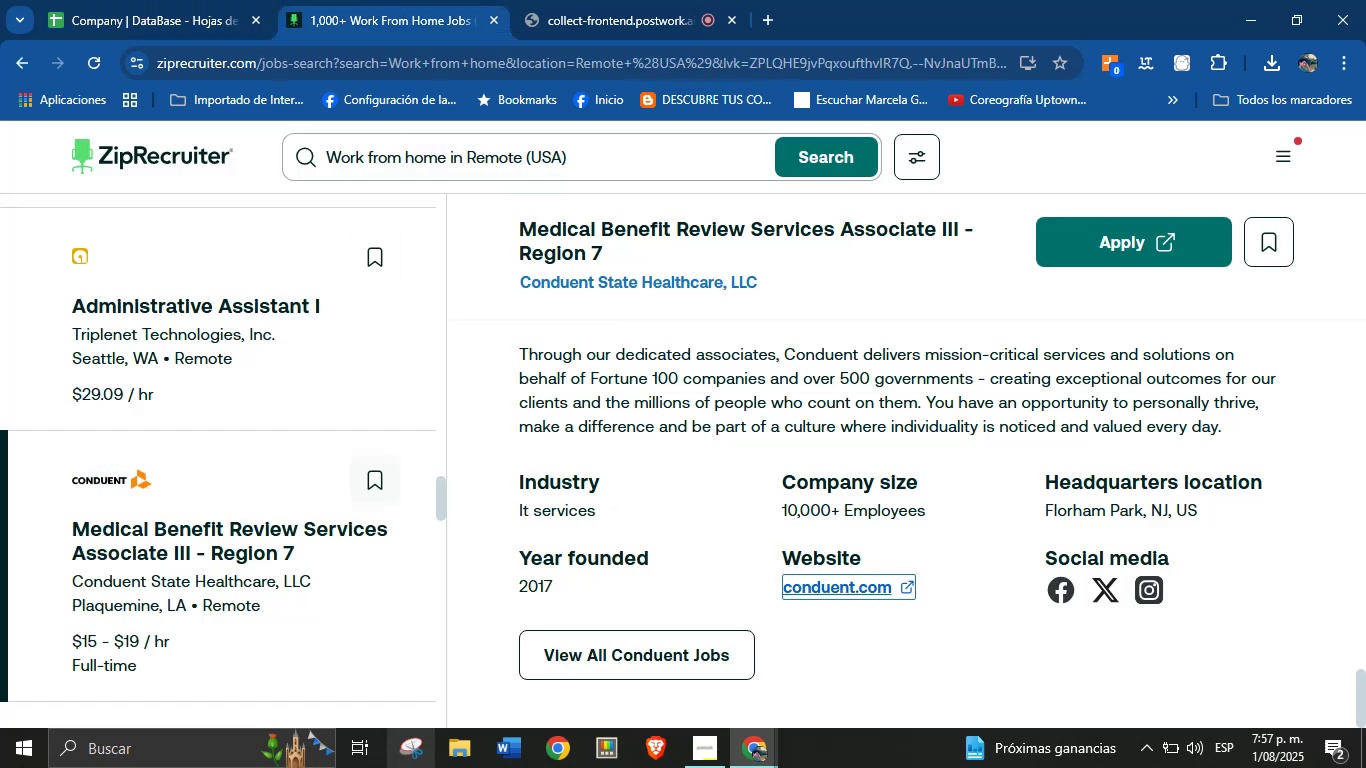 
scroll: coordinate [227, 613], scroll_direction: down, amount: 42.0
 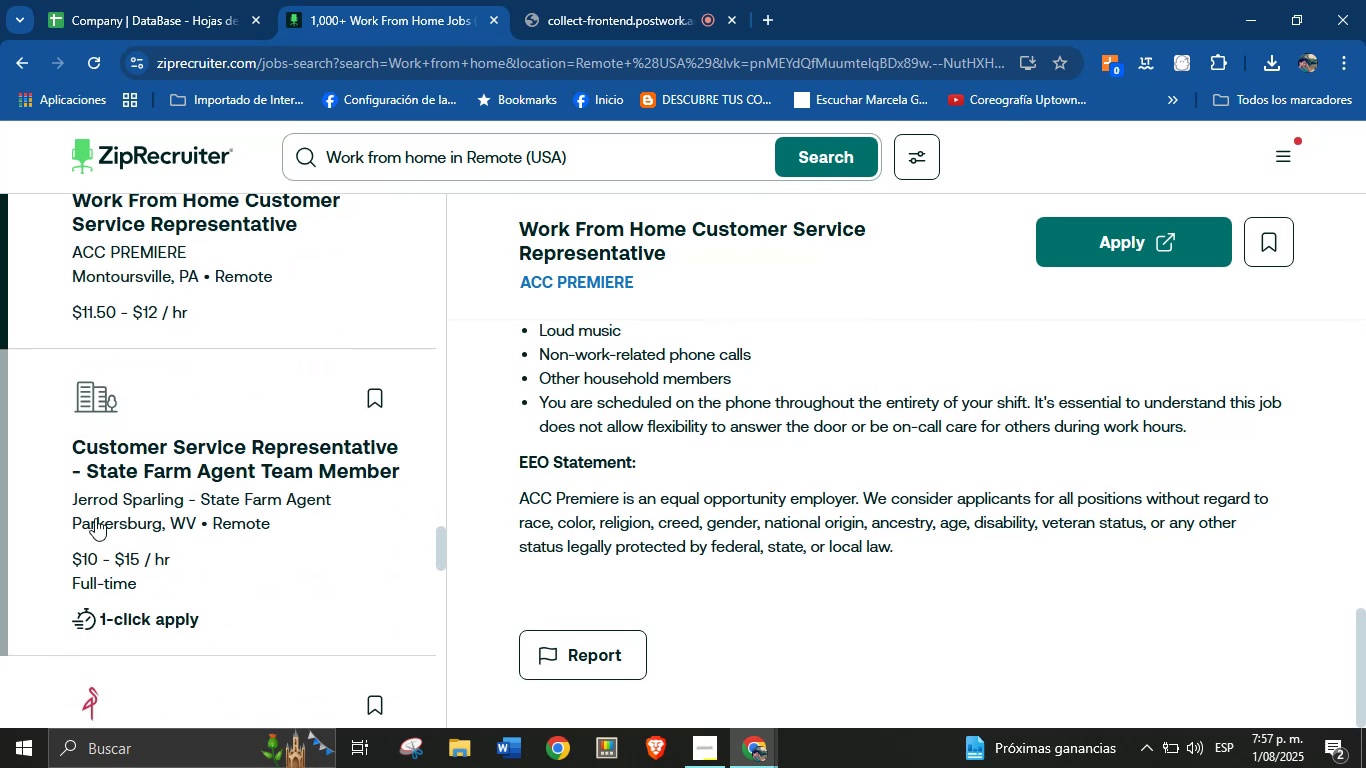 
left_click([85, 413])
 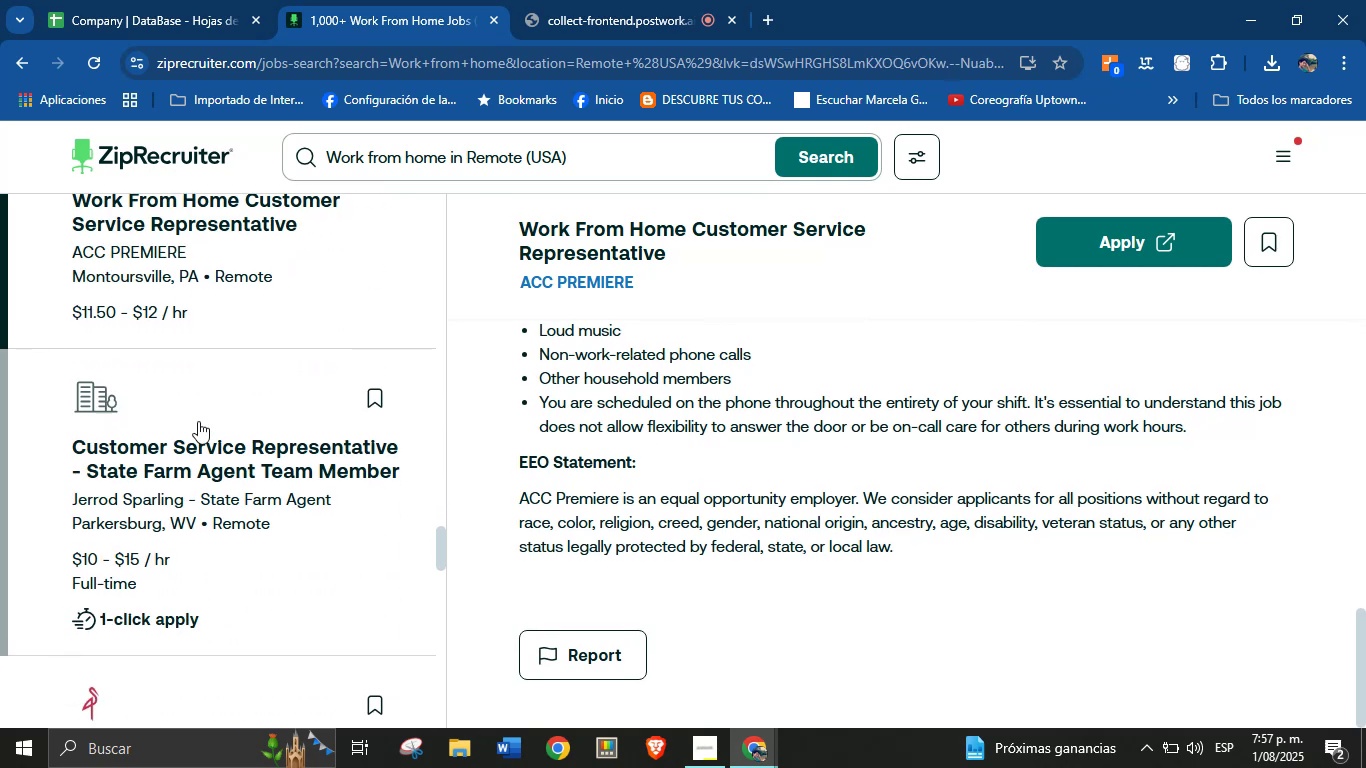 
scroll: coordinate [302, 467], scroll_direction: down, amount: 44.0
 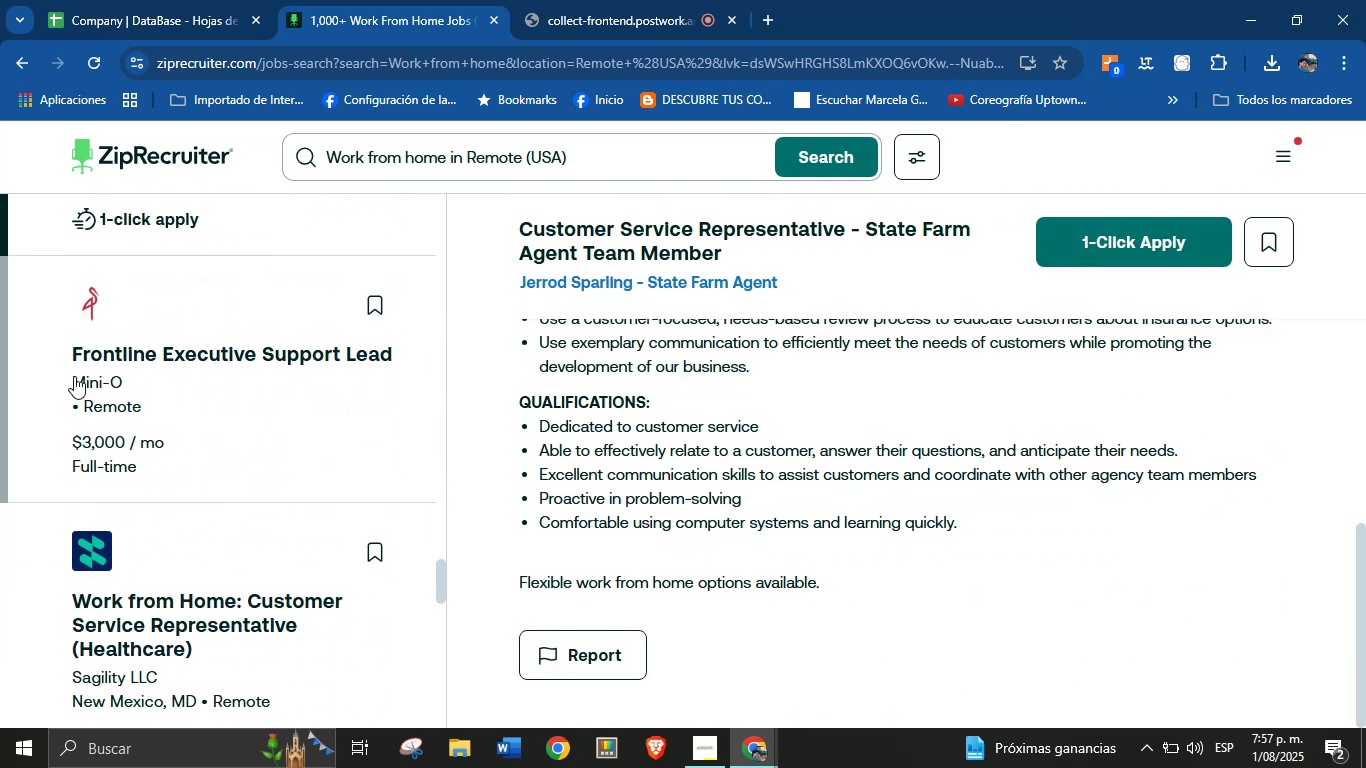 
left_click([78, 302])
 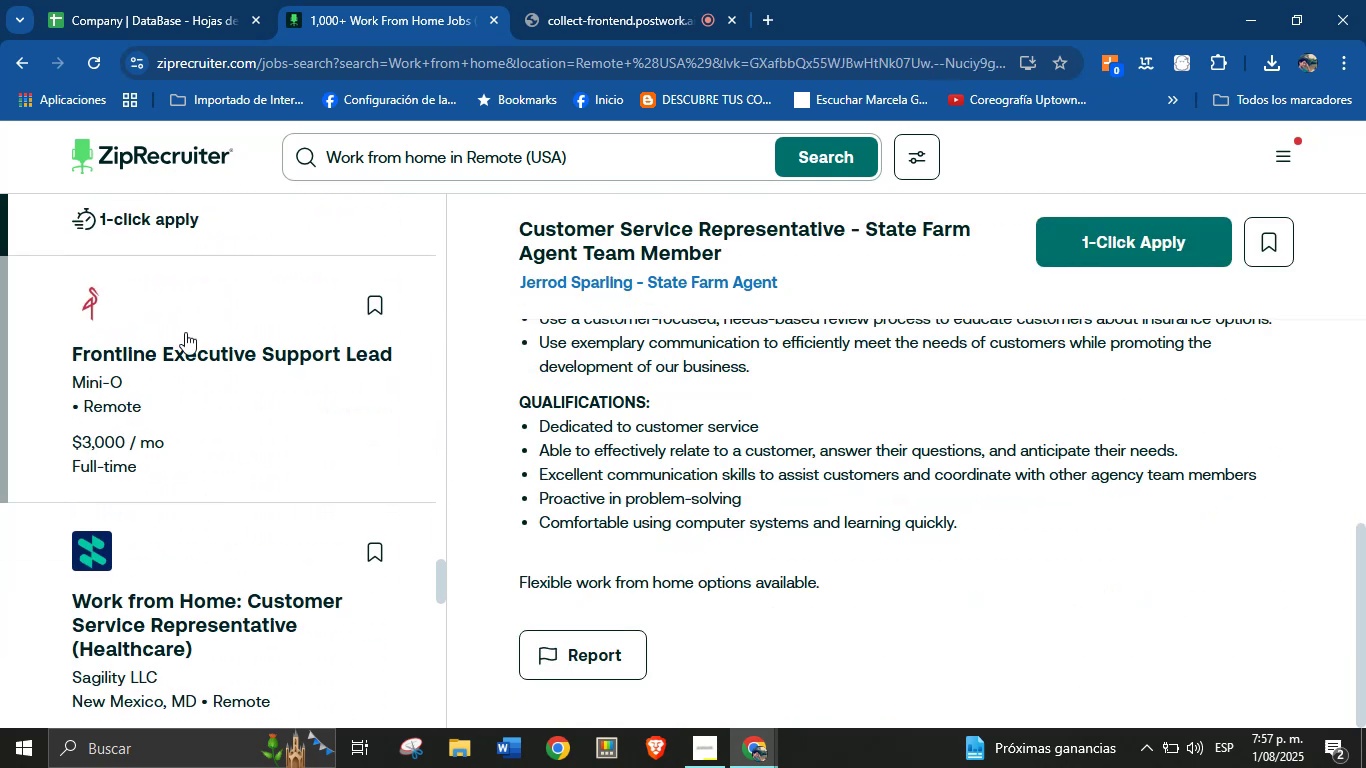 
scroll: coordinate [715, 421], scroll_direction: down, amount: 41.0
 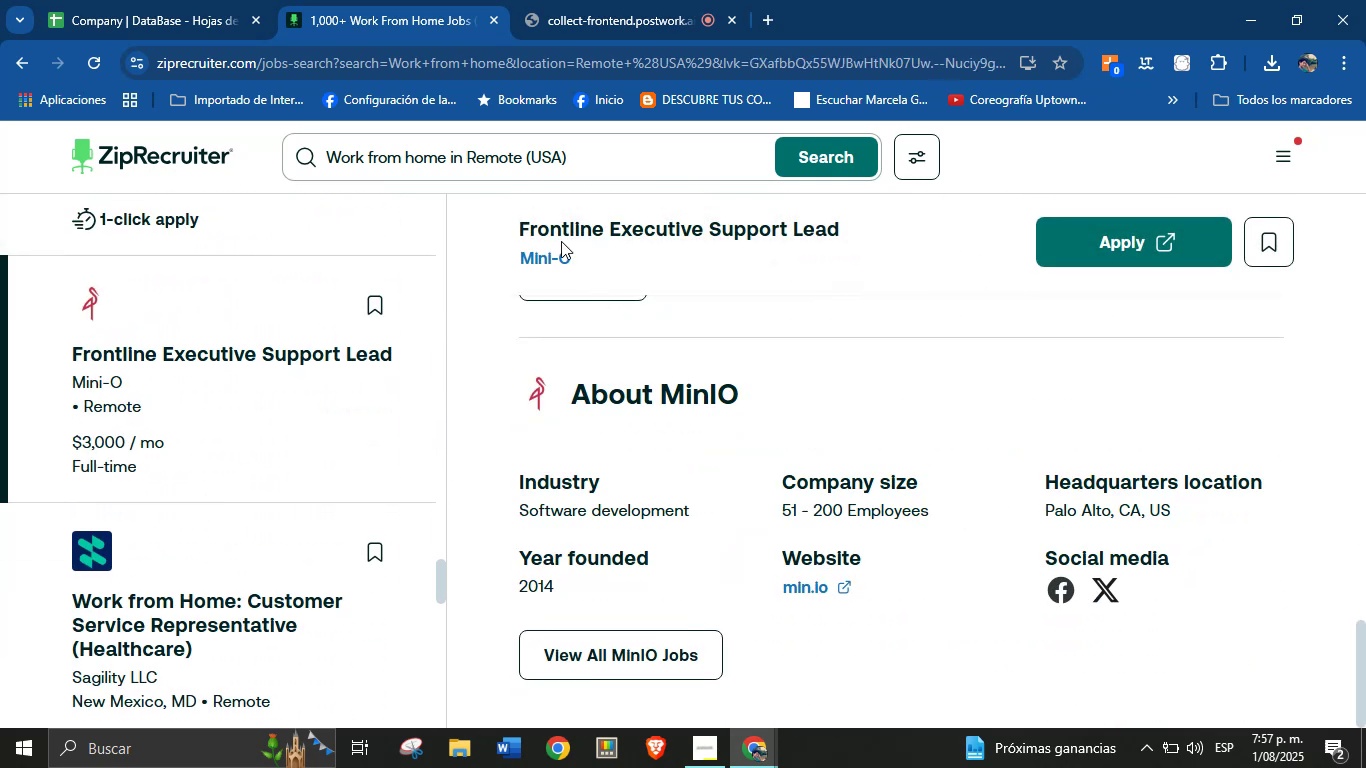 
left_click_drag(start_coordinate=[505, 246], to_coordinate=[586, 270])
 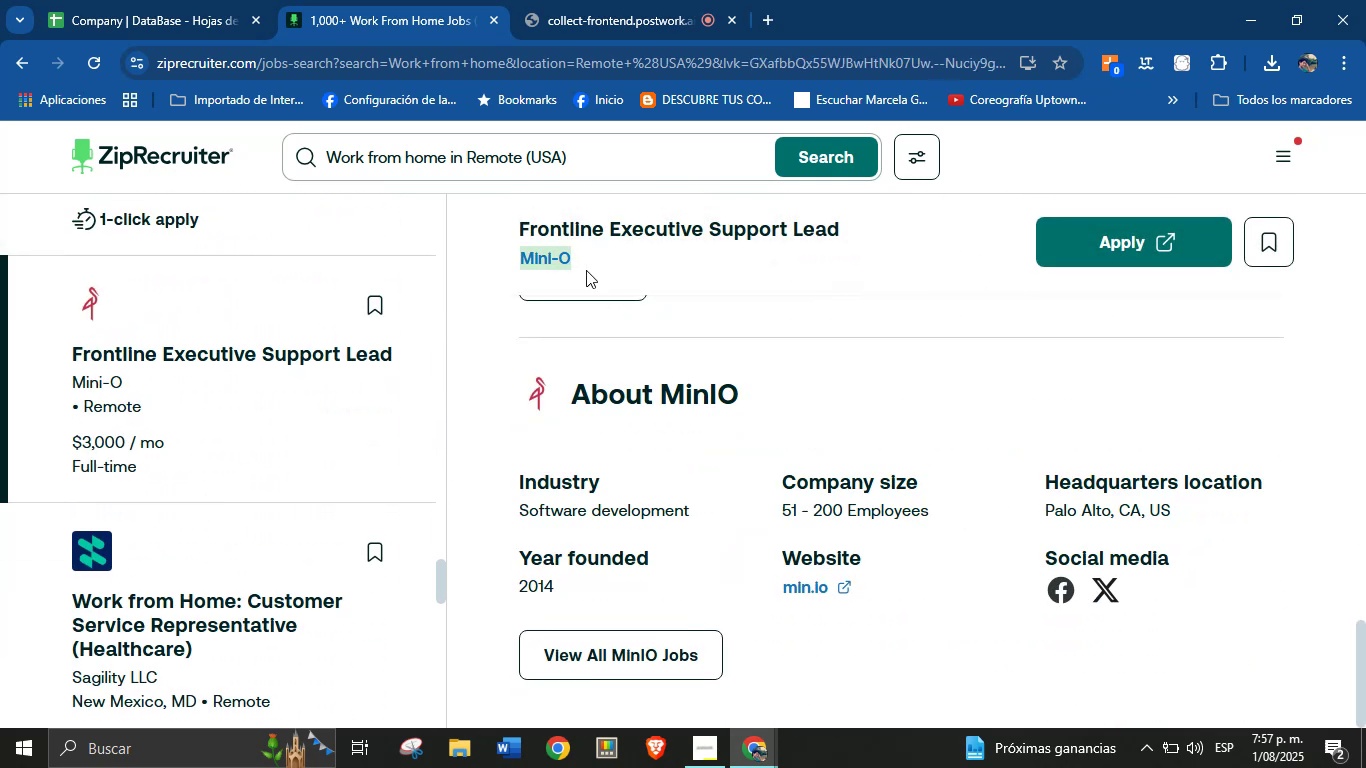 
key(Control+C)
 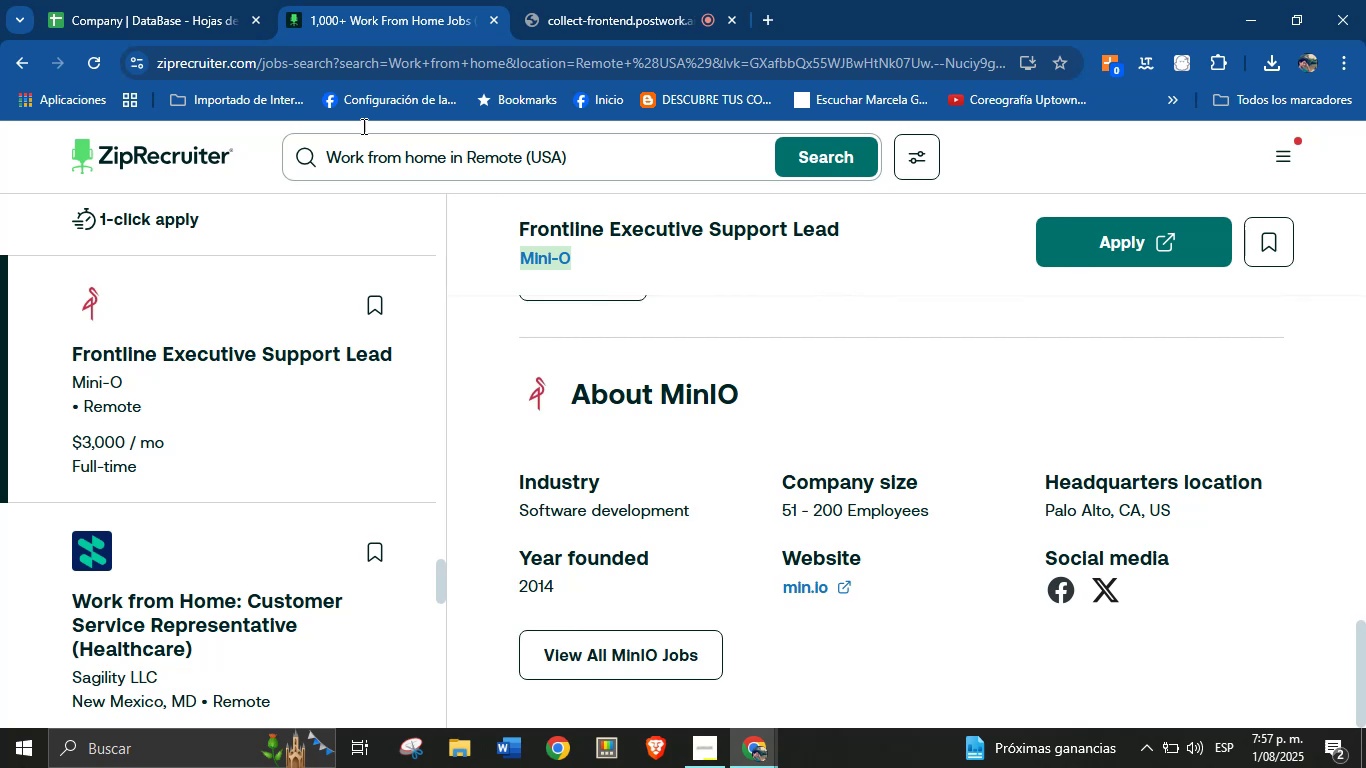 
left_click([210, 0])
 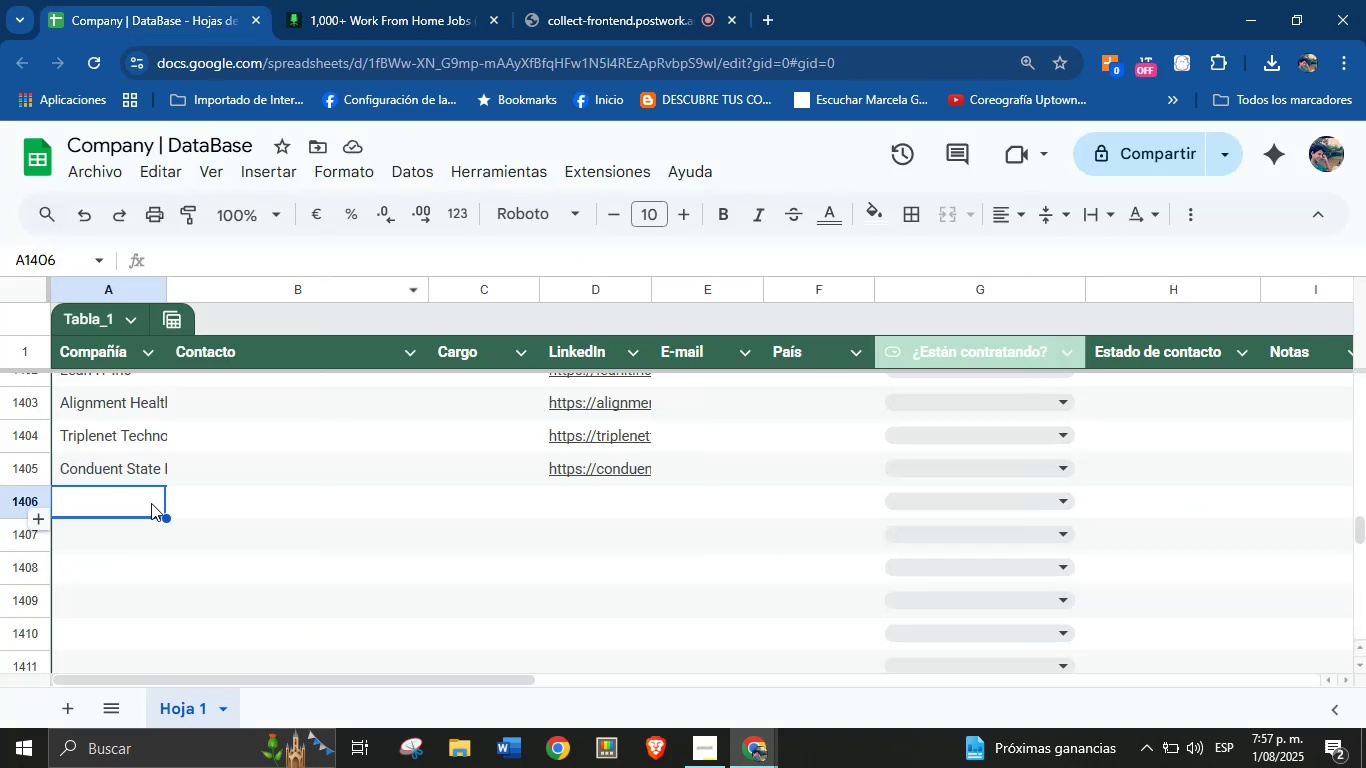 
left_click([142, 502])
 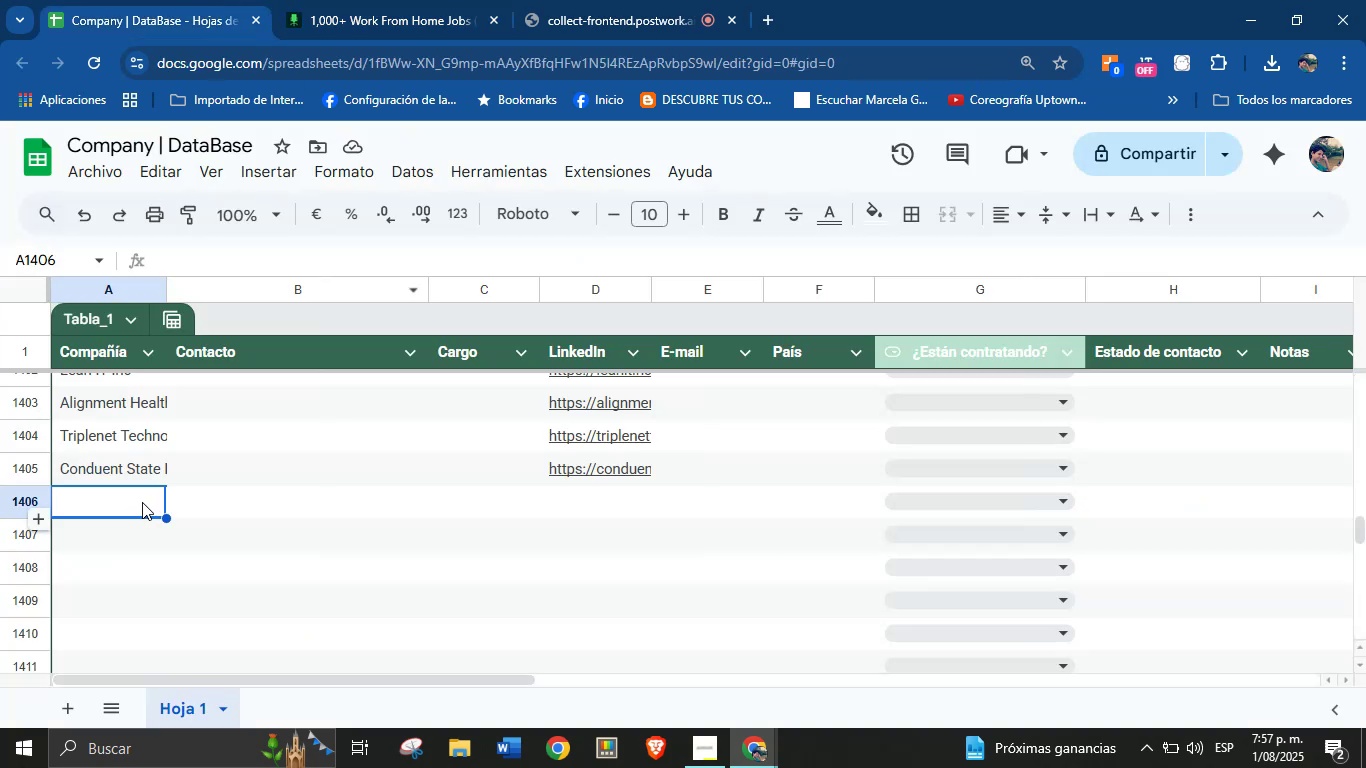 
key(Control+V)
 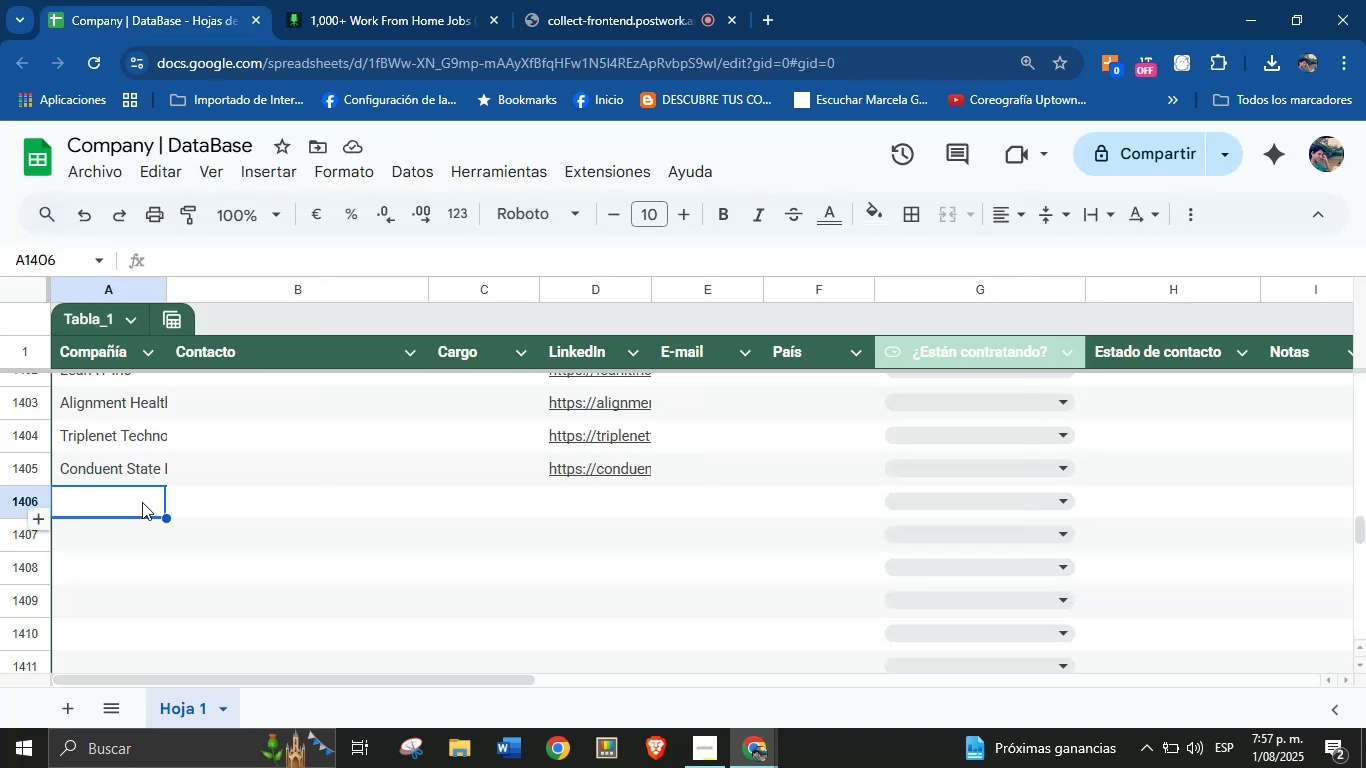 
key(Control+ControlLeft)
 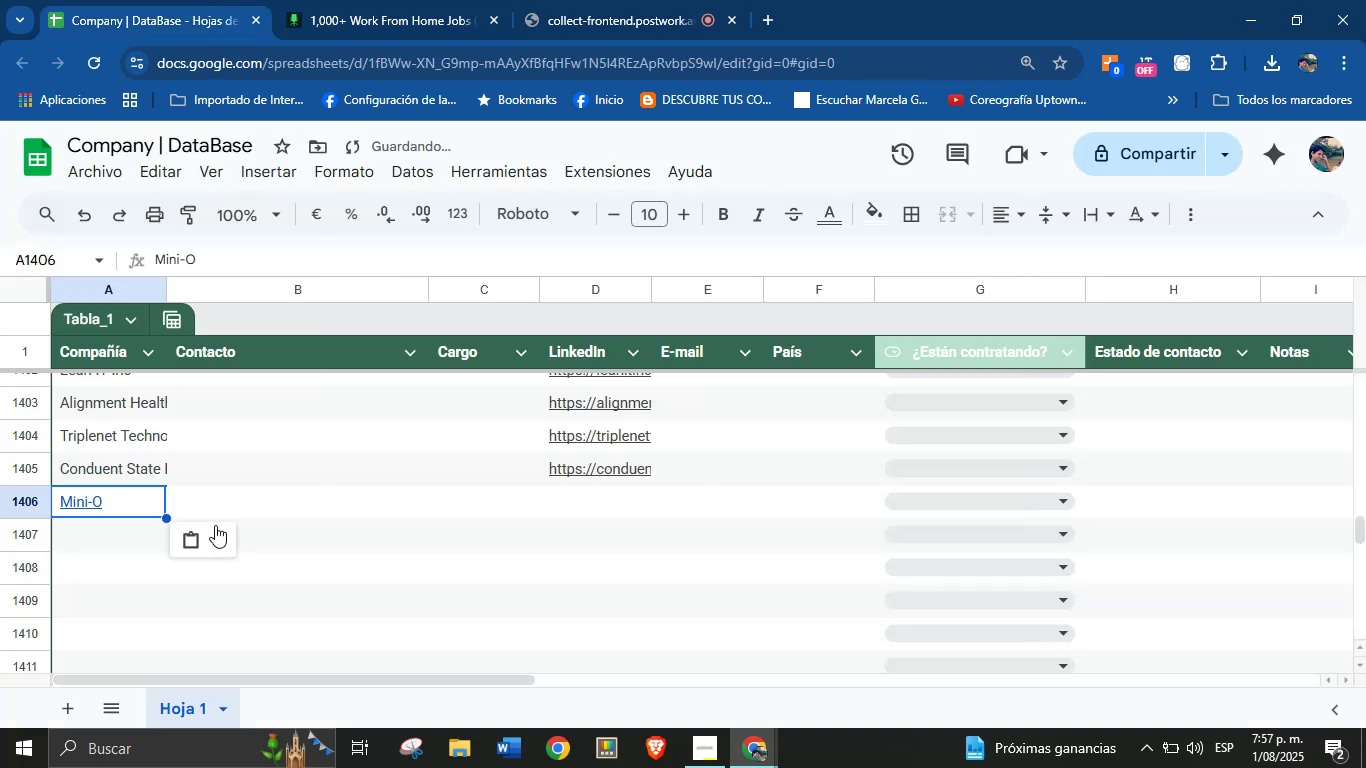 
left_click([215, 547])
 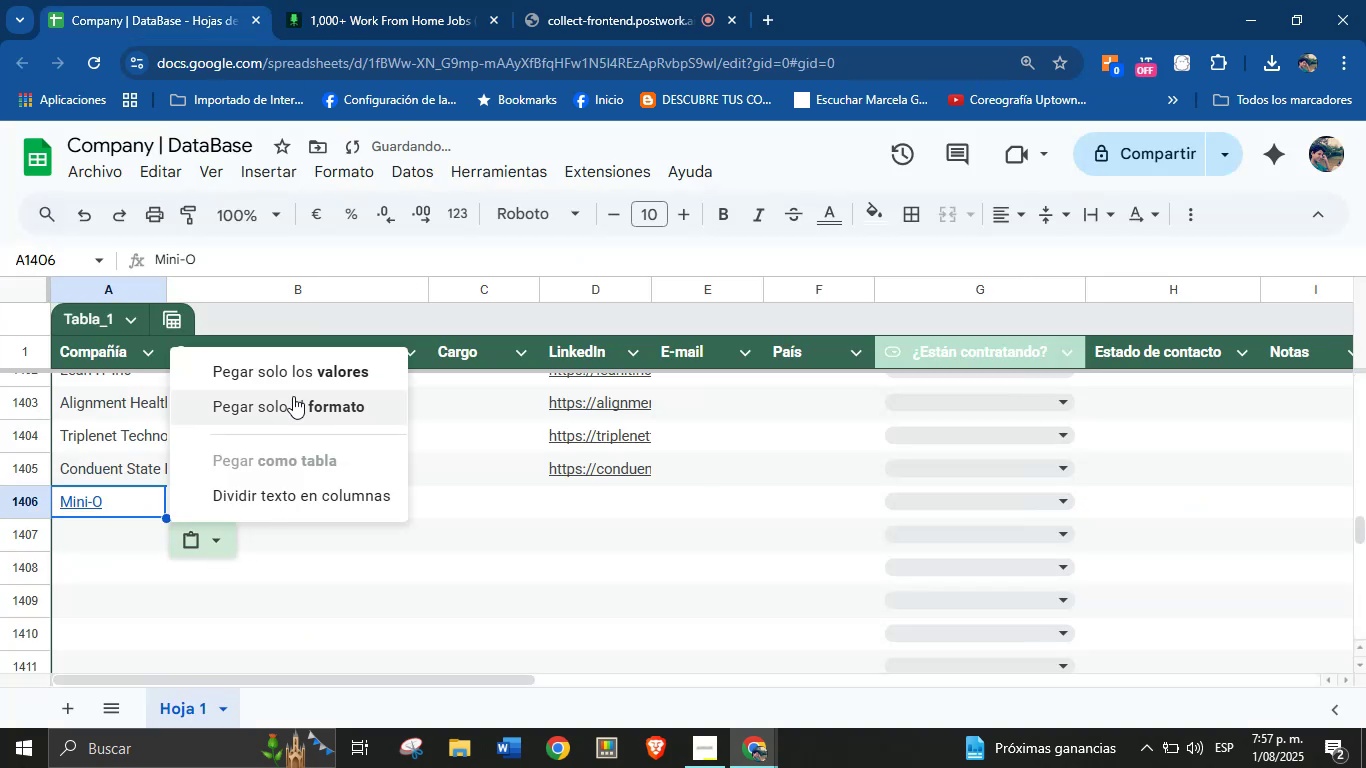 
left_click([295, 371])
 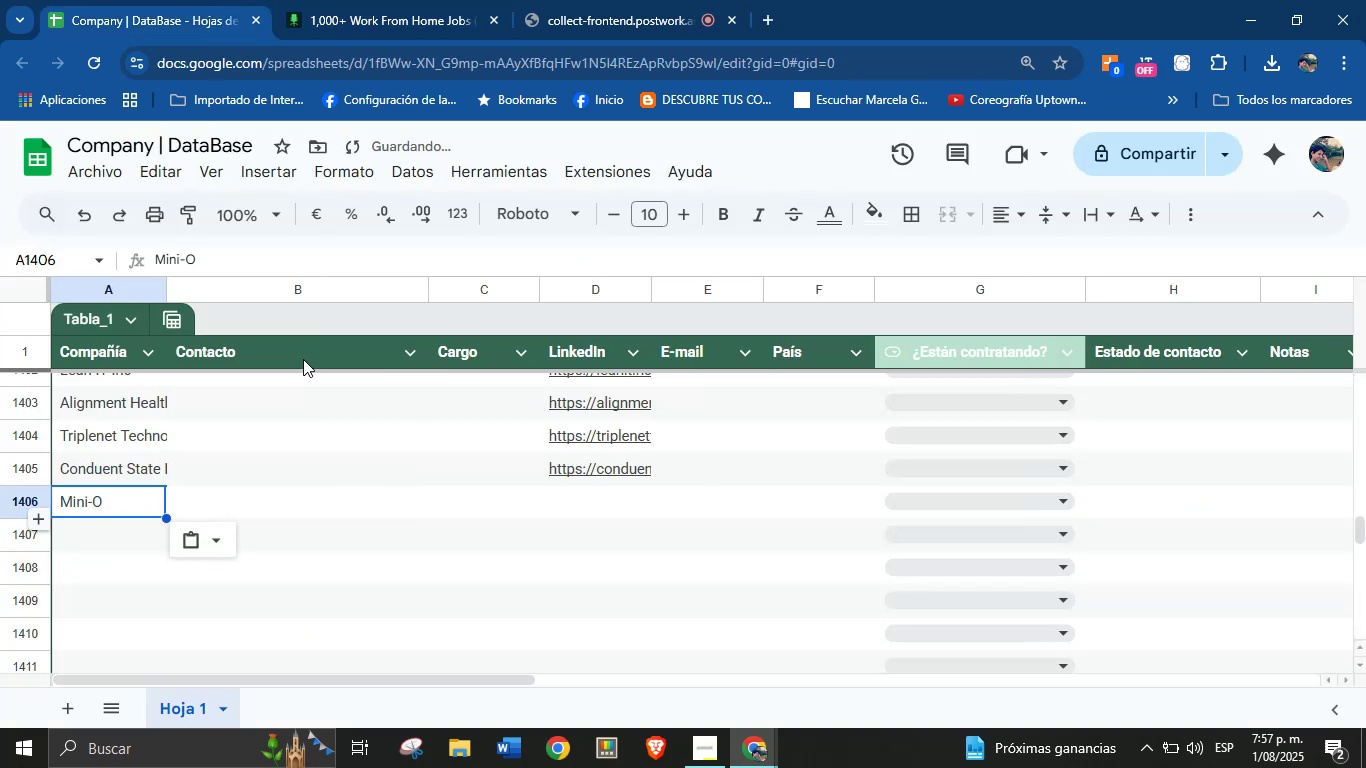 
left_click([370, 0])
 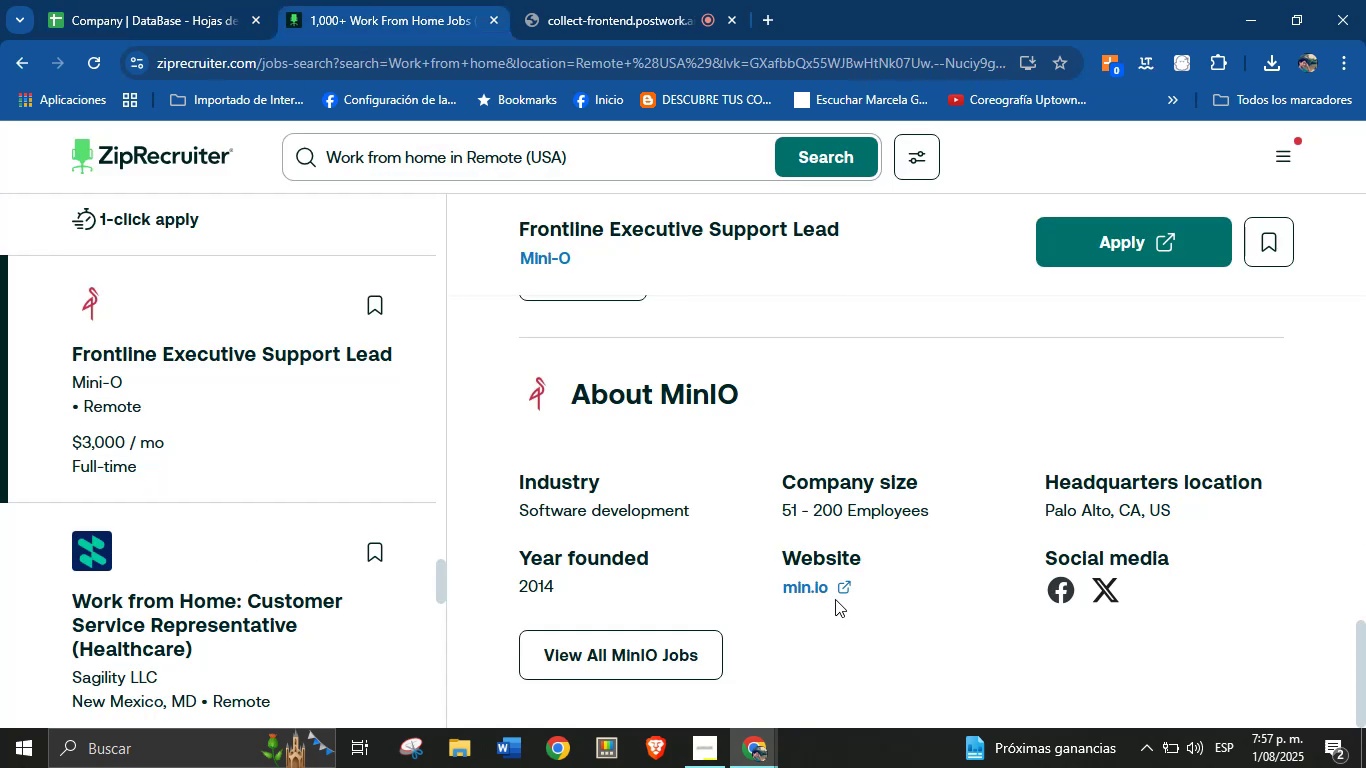 
right_click([817, 582])
 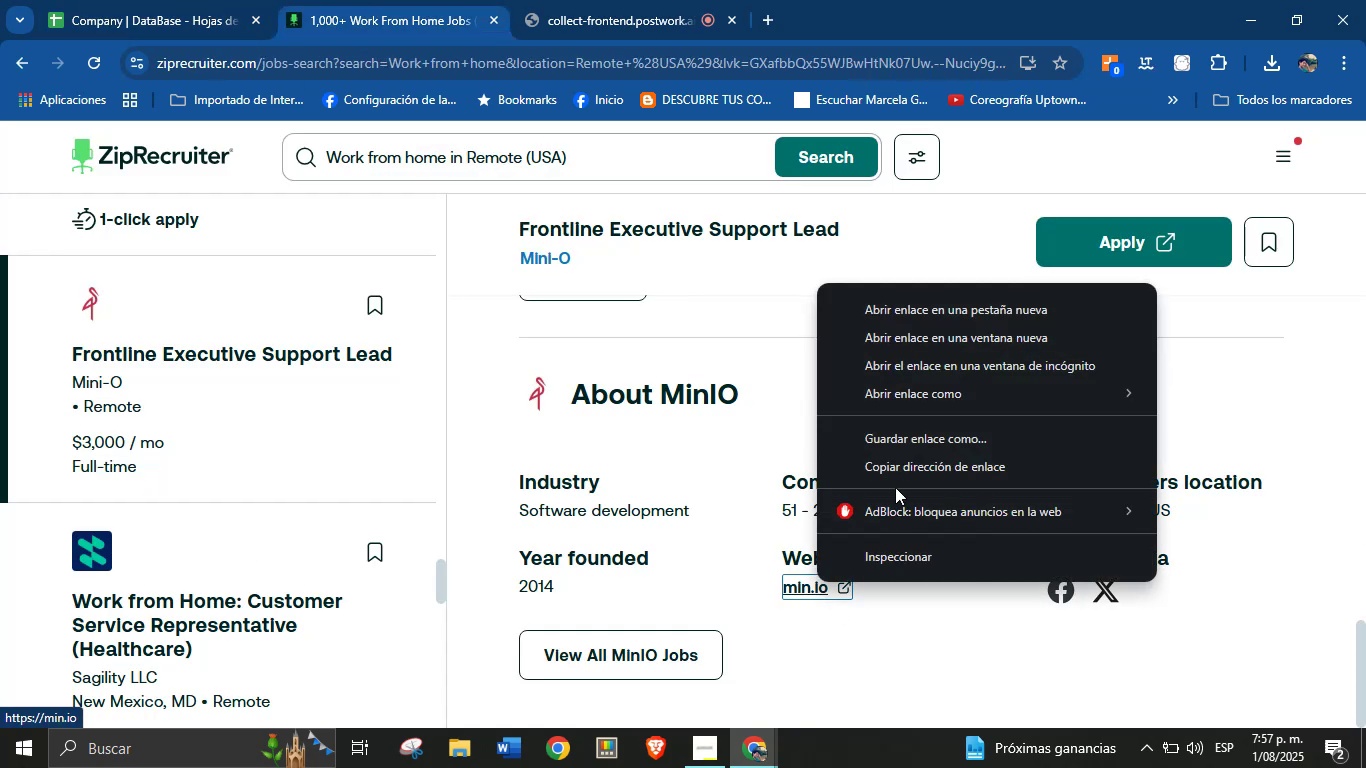 
left_click([906, 471])
 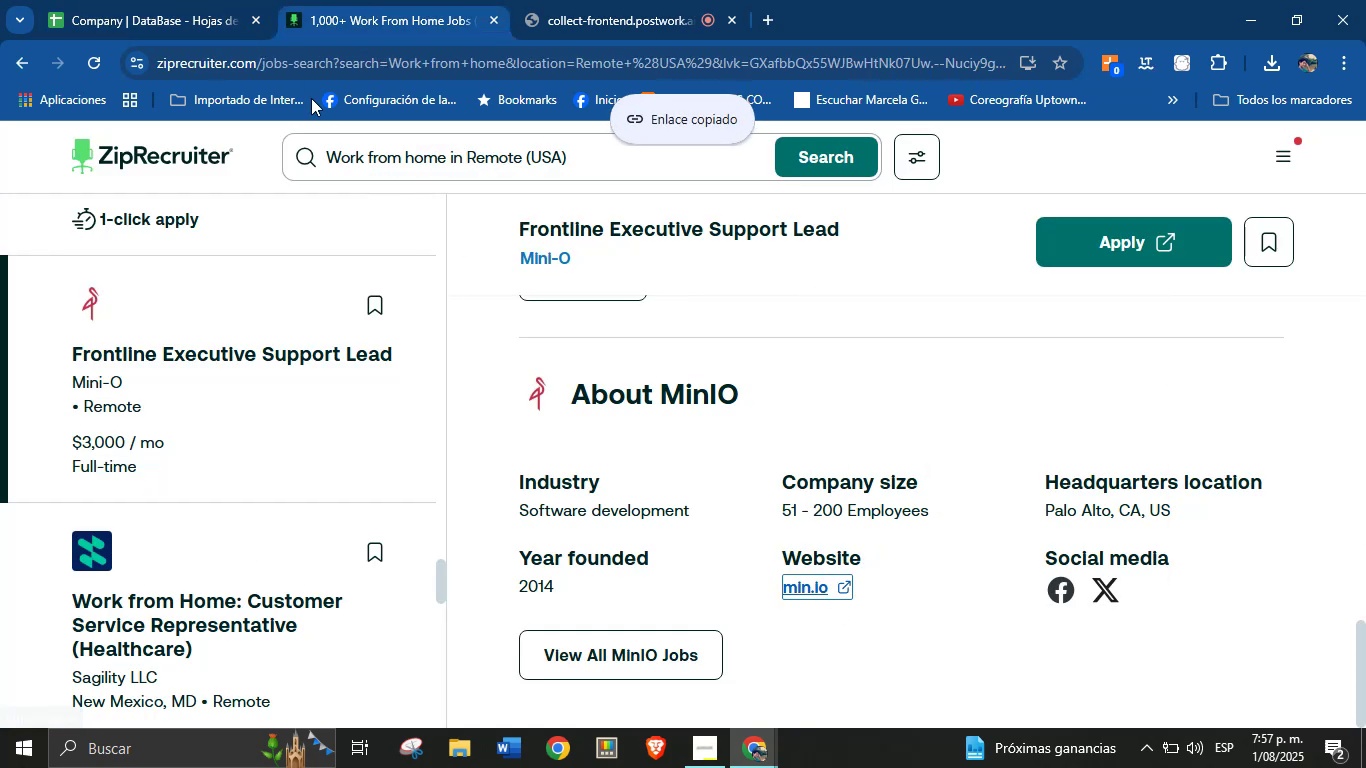 
left_click([193, 0])
 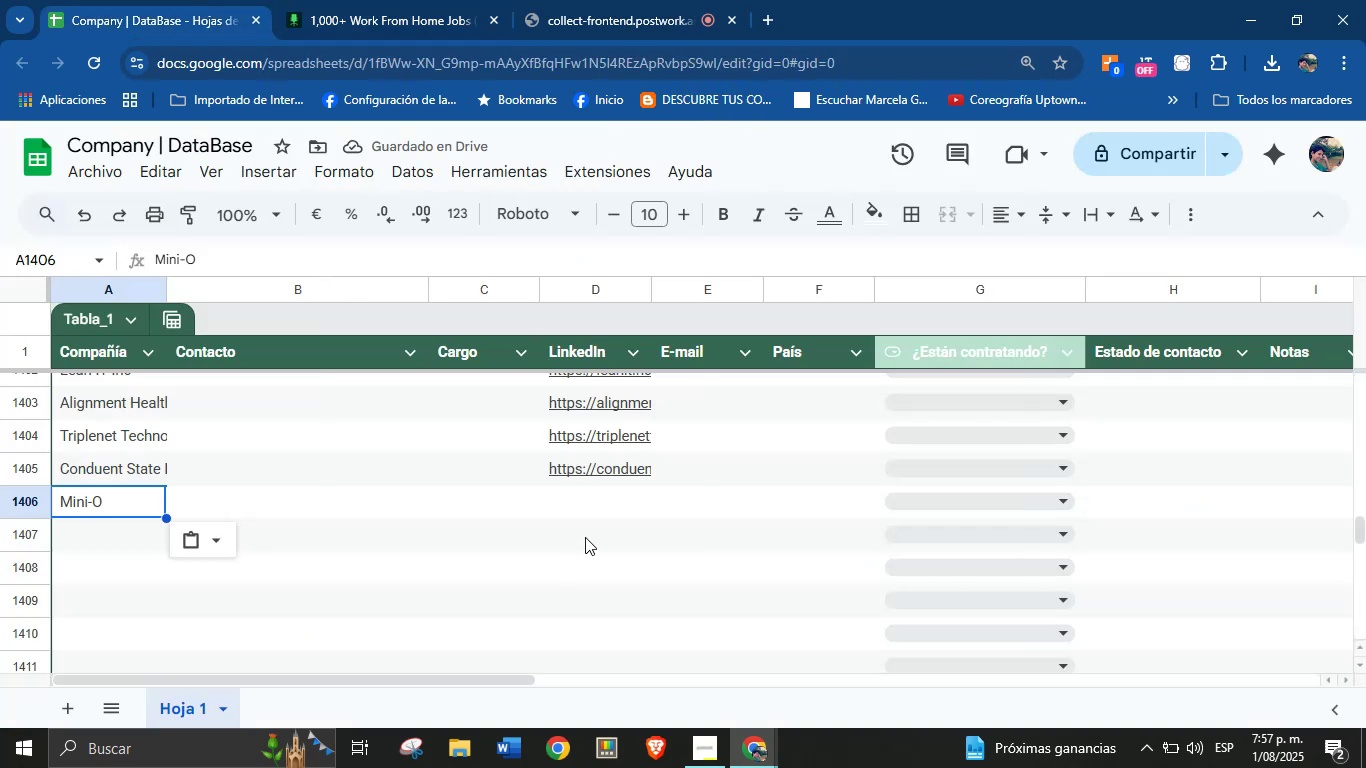 
left_click([582, 494])
 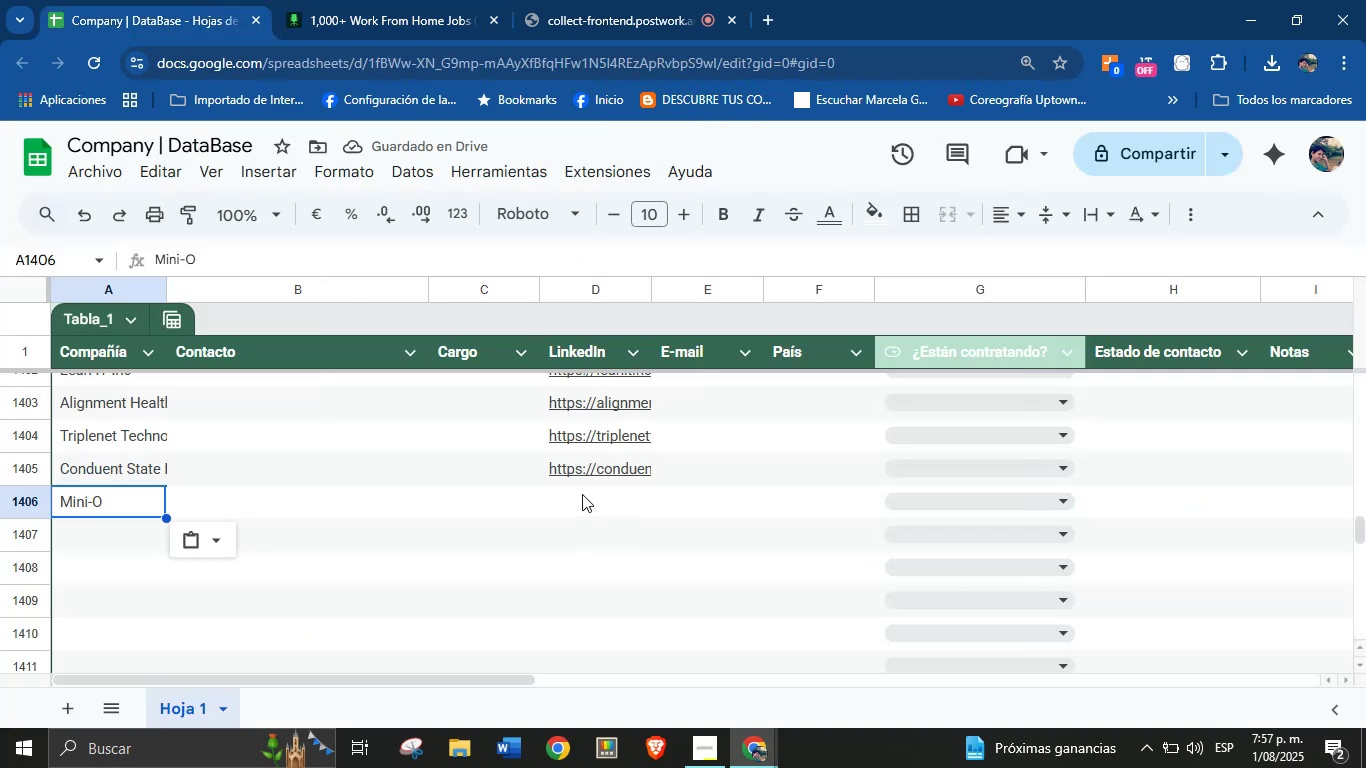 
key(Control+V)
 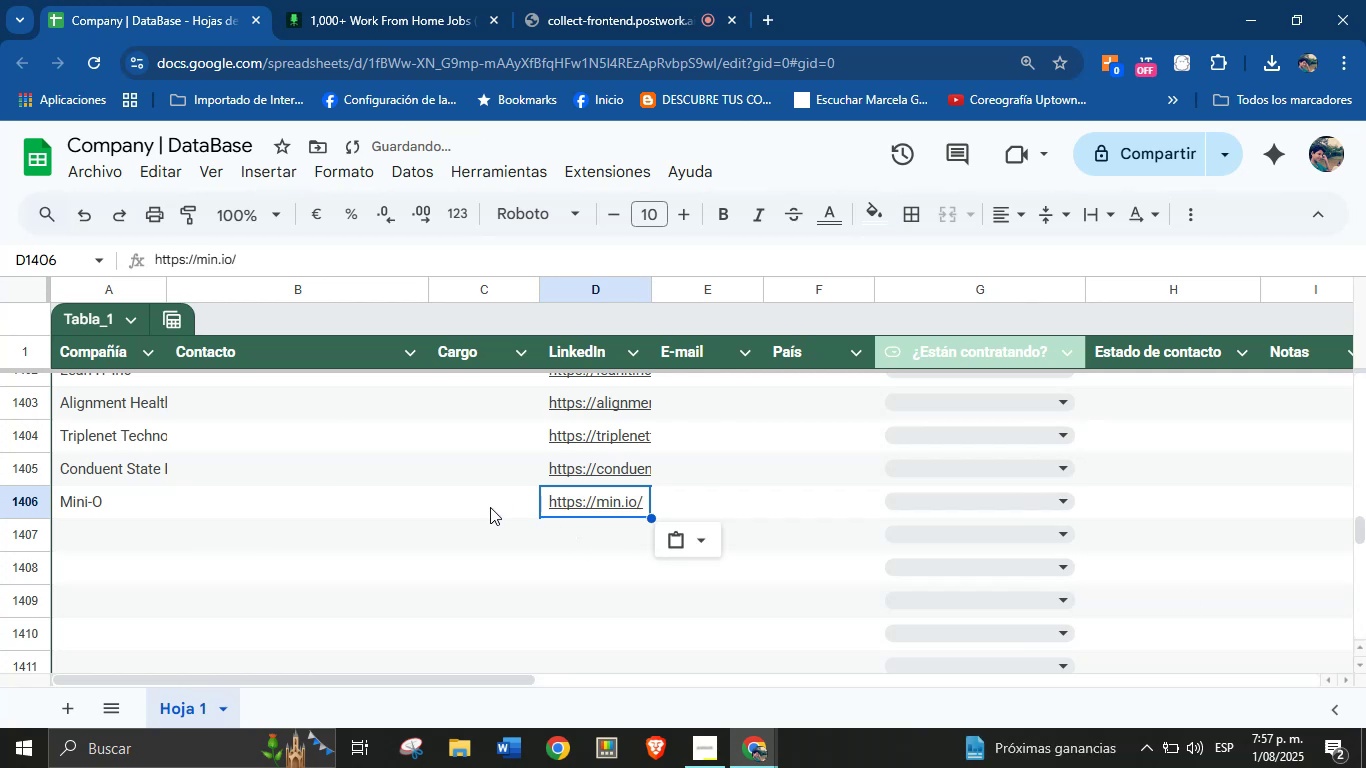 
left_click([113, 527])
 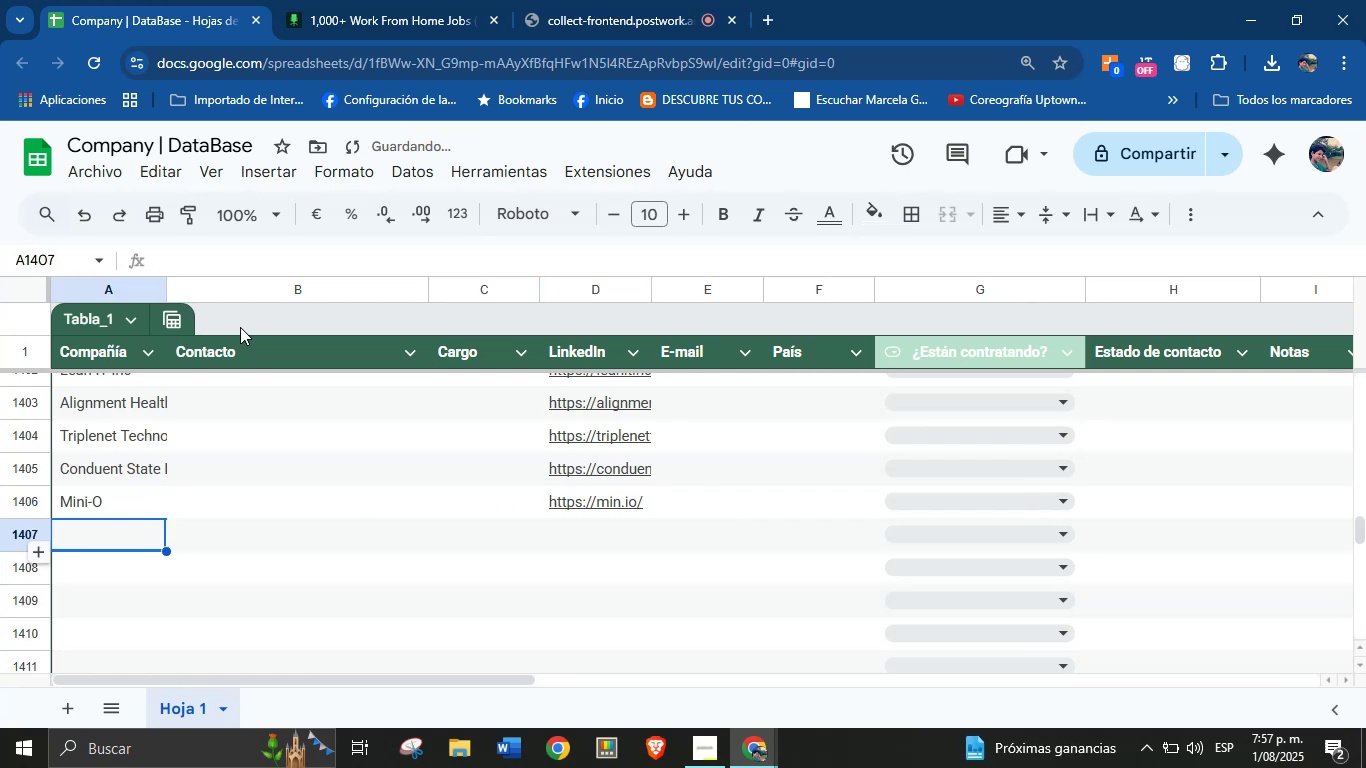 
left_click([436, 0])
 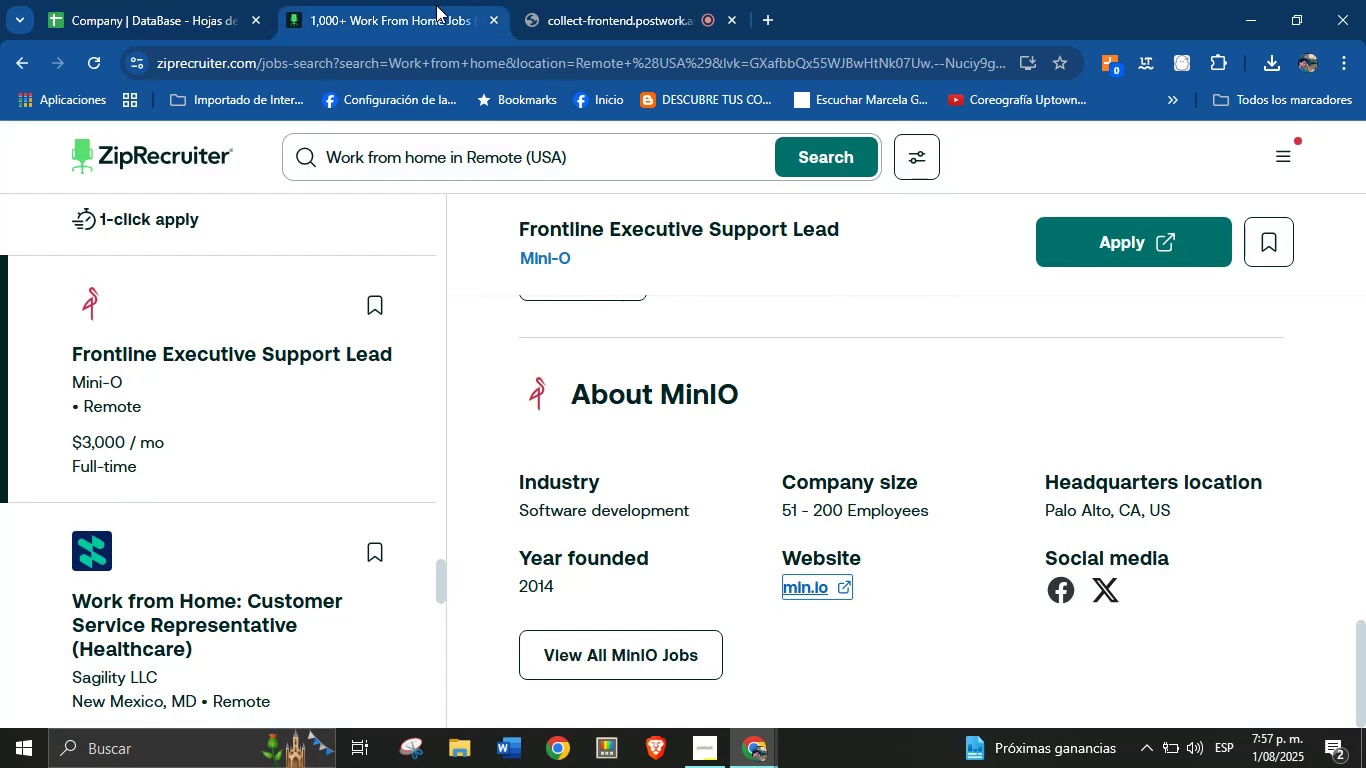 
scroll: coordinate [189, 600], scroll_direction: down, amount: 2.0
 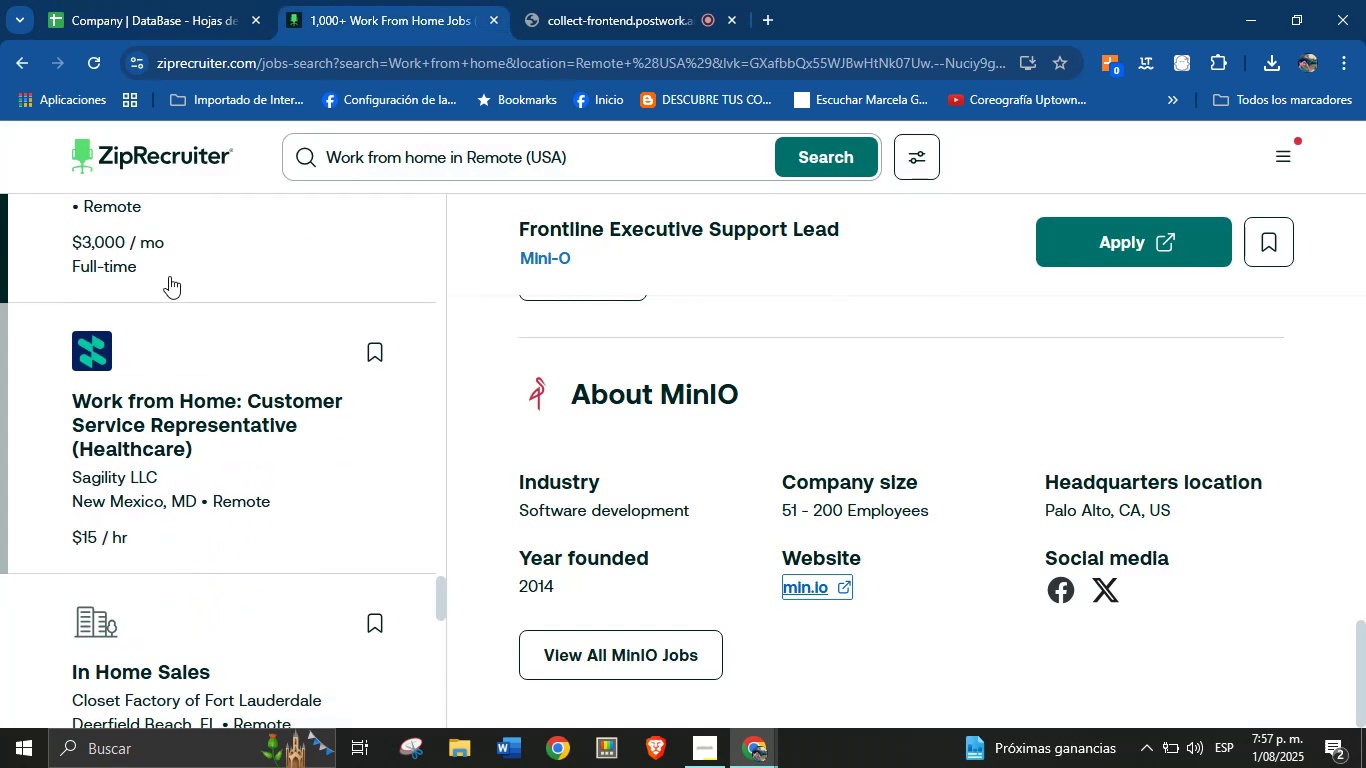 
left_click([101, 331])
 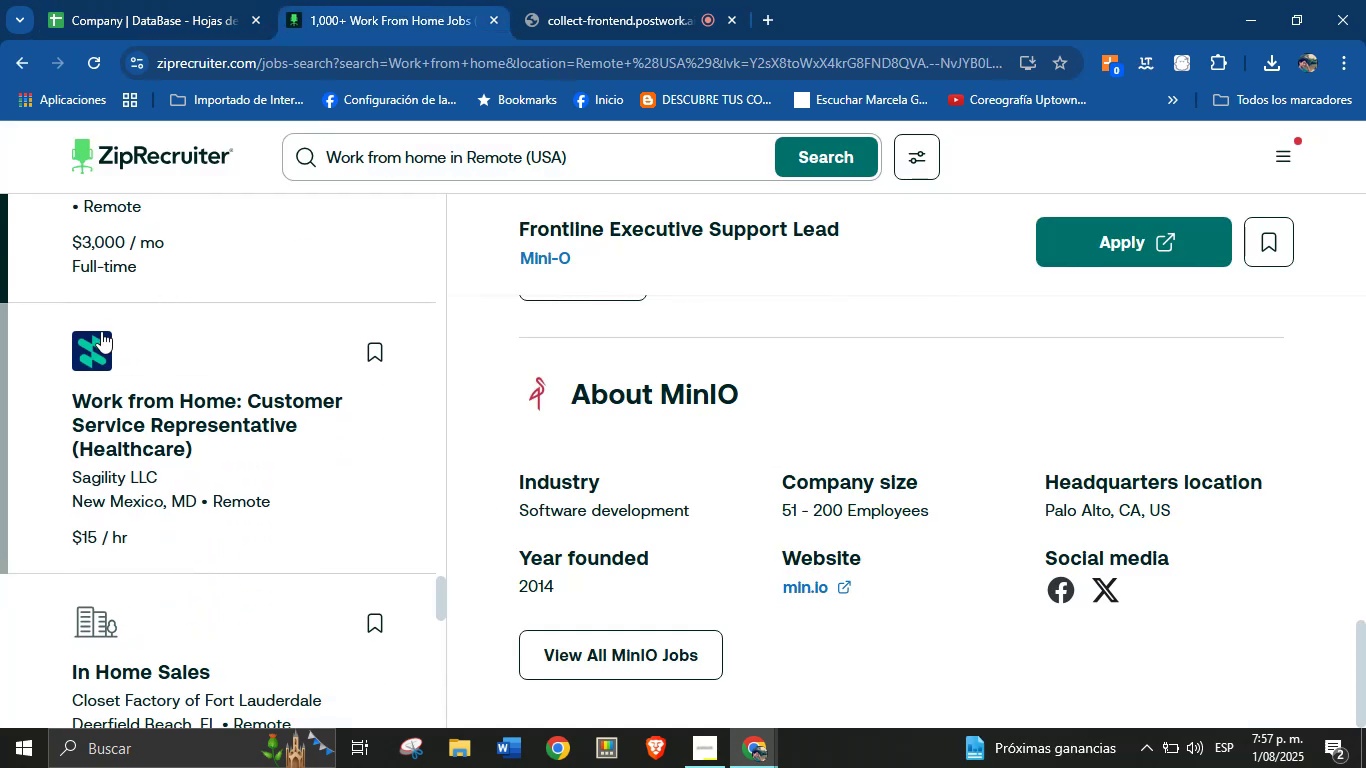 
scroll: coordinate [787, 437], scroll_direction: down, amount: 49.0
 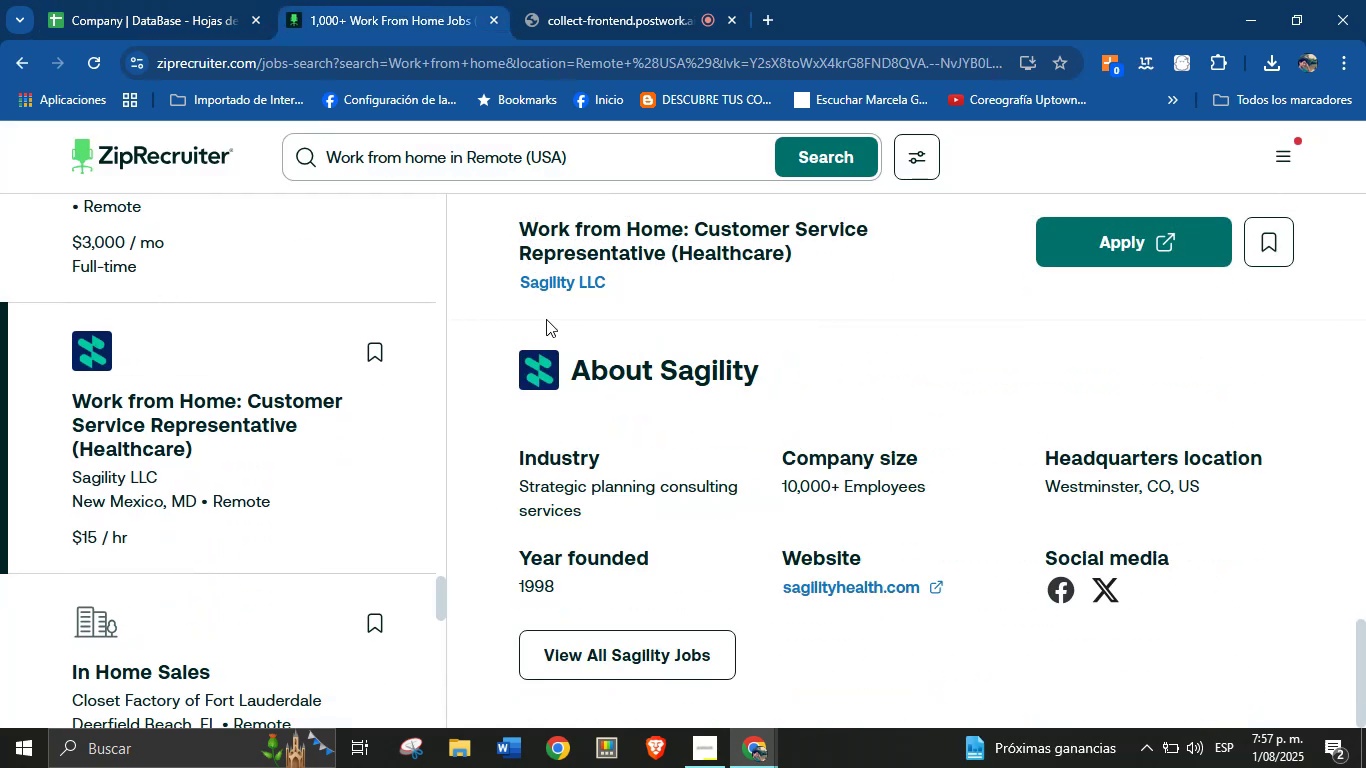 
left_click_drag(start_coordinate=[514, 291], to_coordinate=[629, 289])
 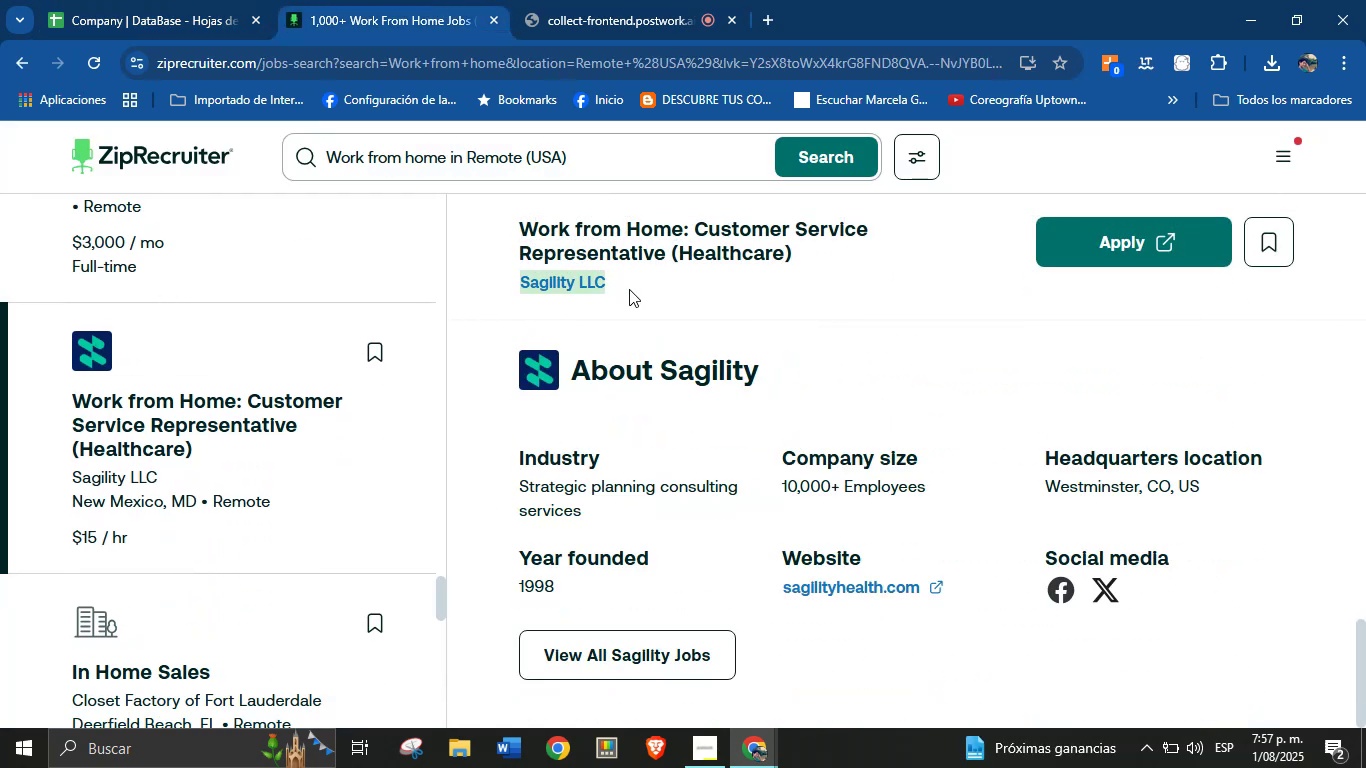 
key(Control+C)
 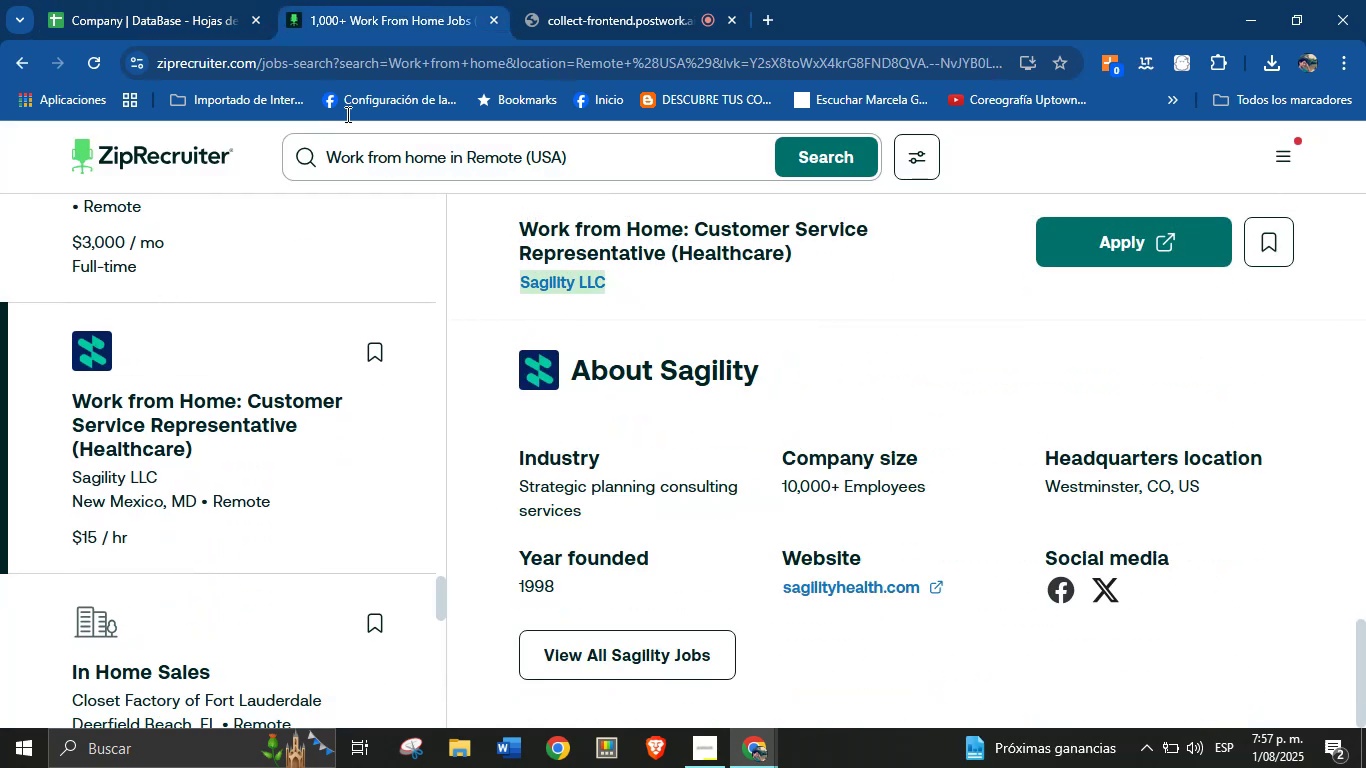 
left_click([207, 0])
 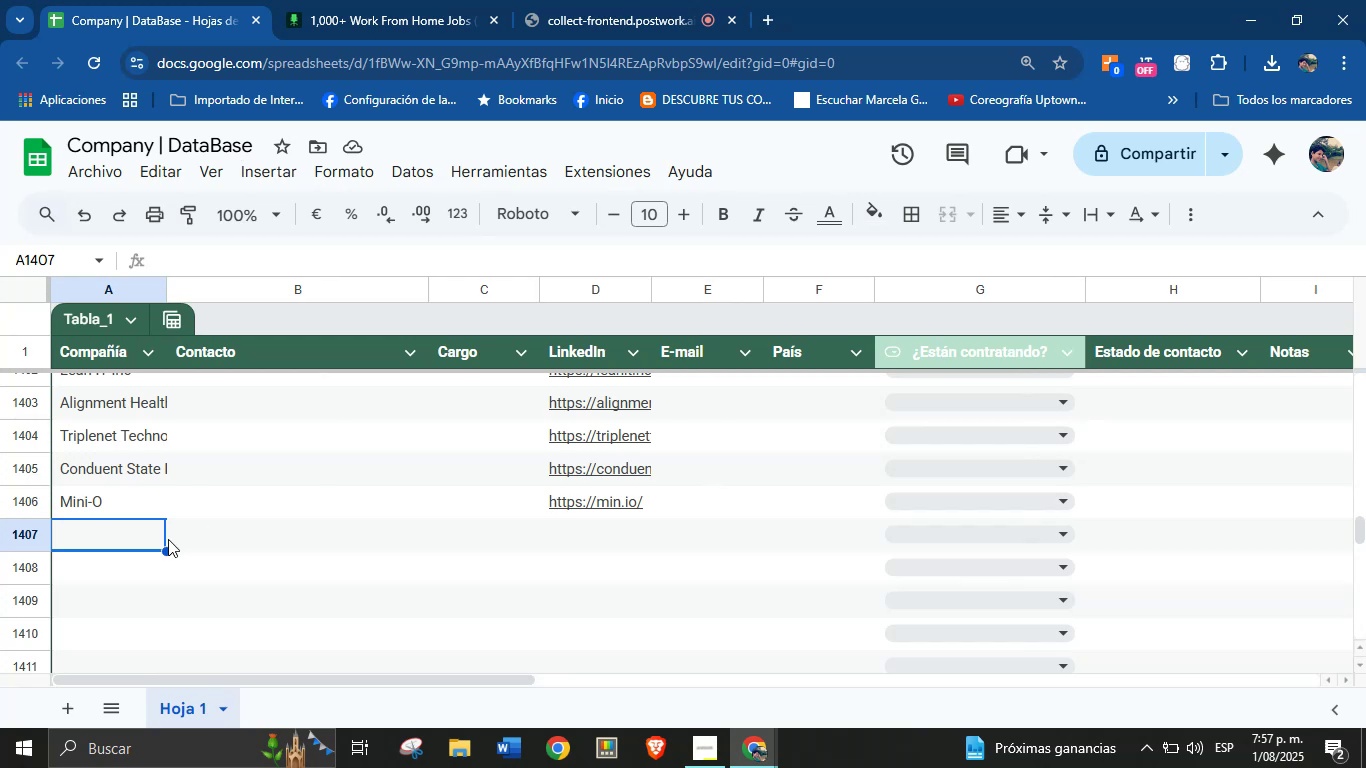 
left_click([137, 534])
 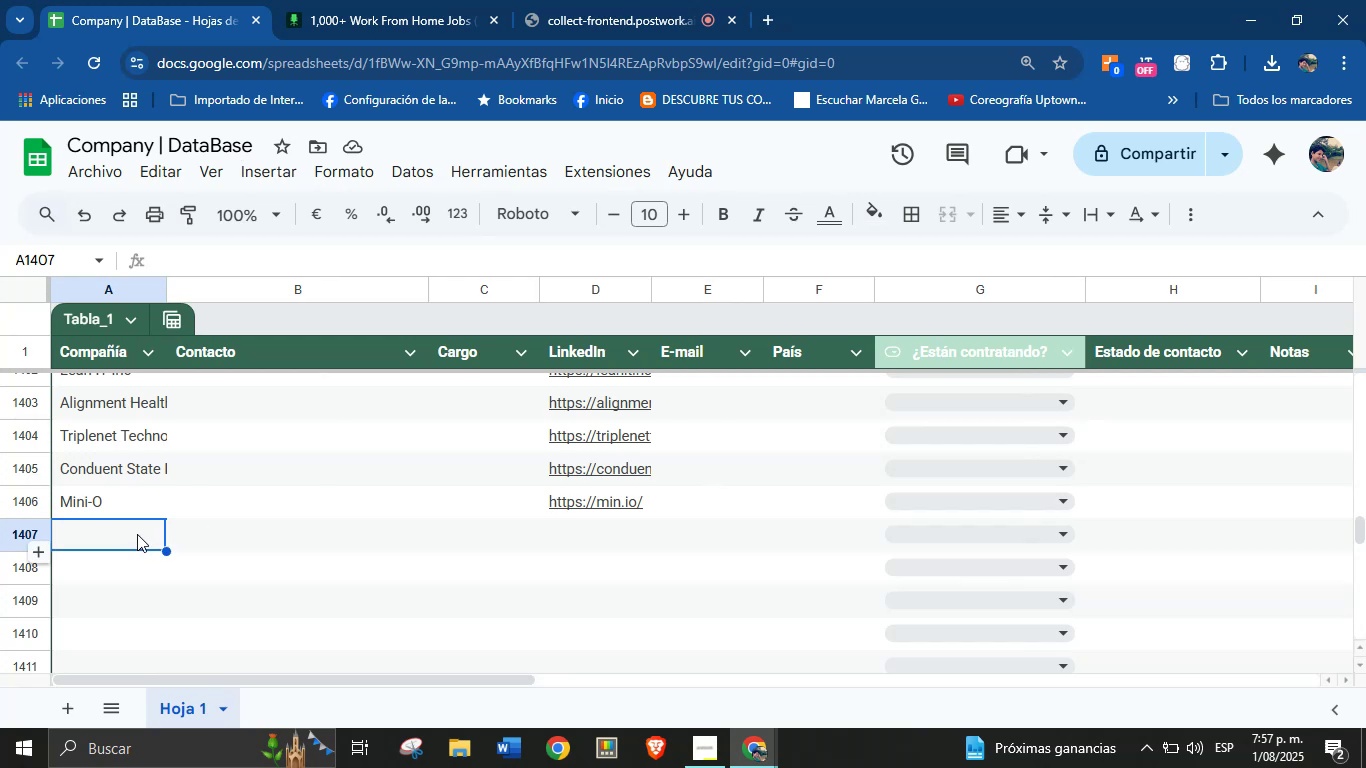 
key(Control+V)
 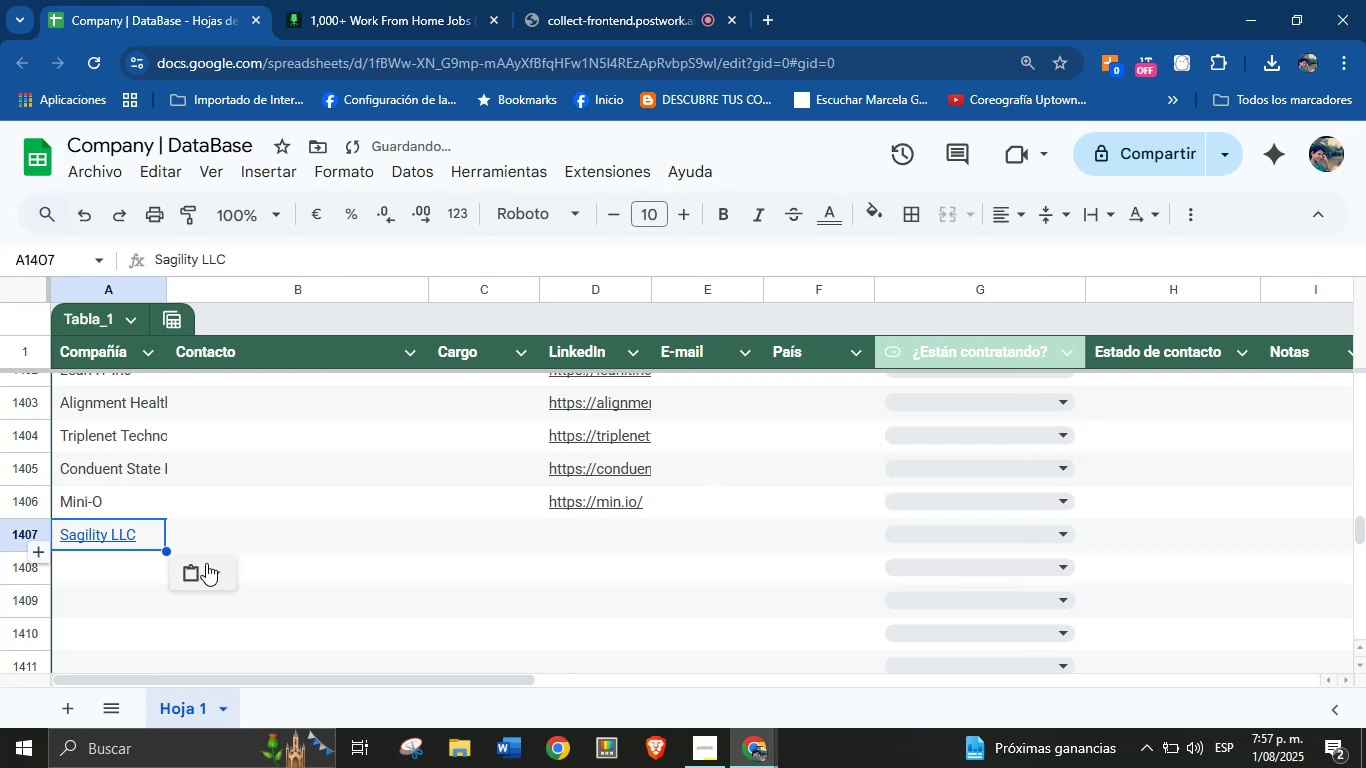 
left_click([216, 570])
 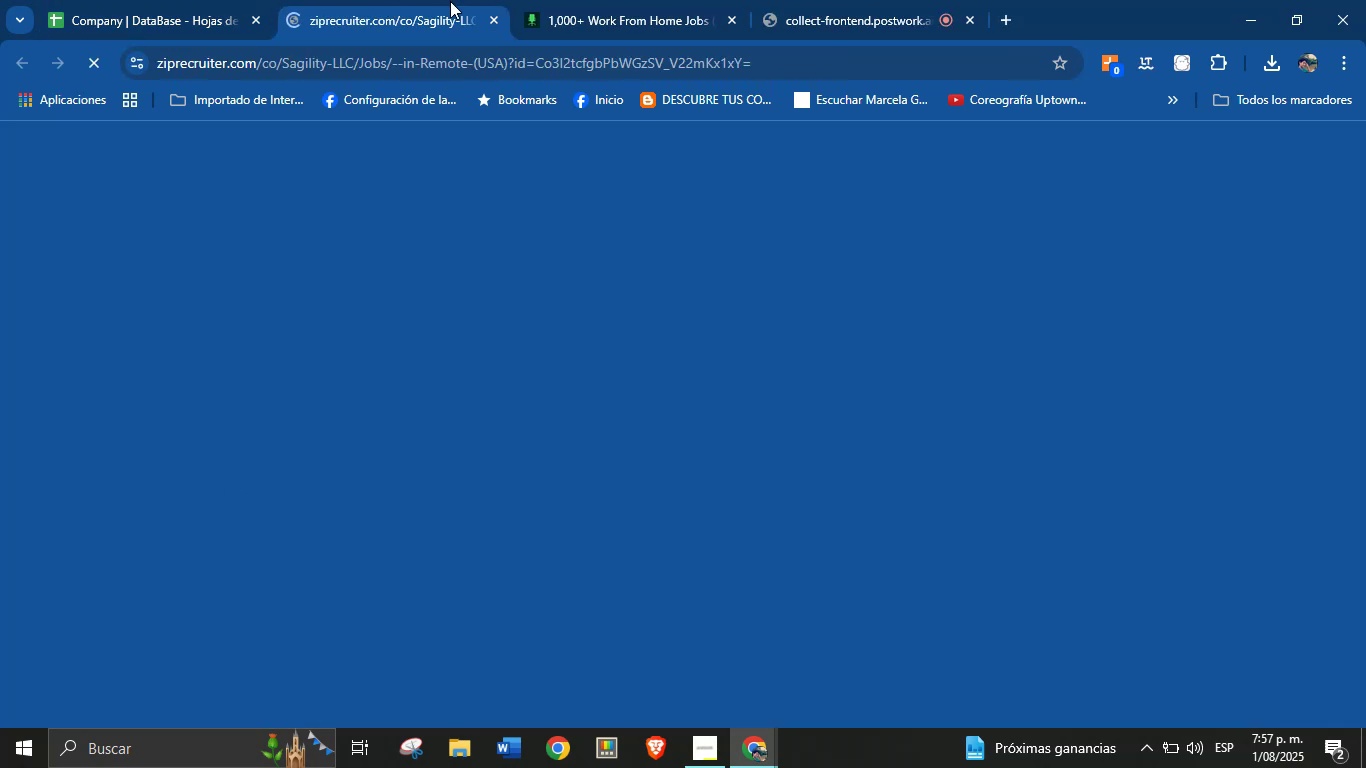 
left_click([493, 20])
 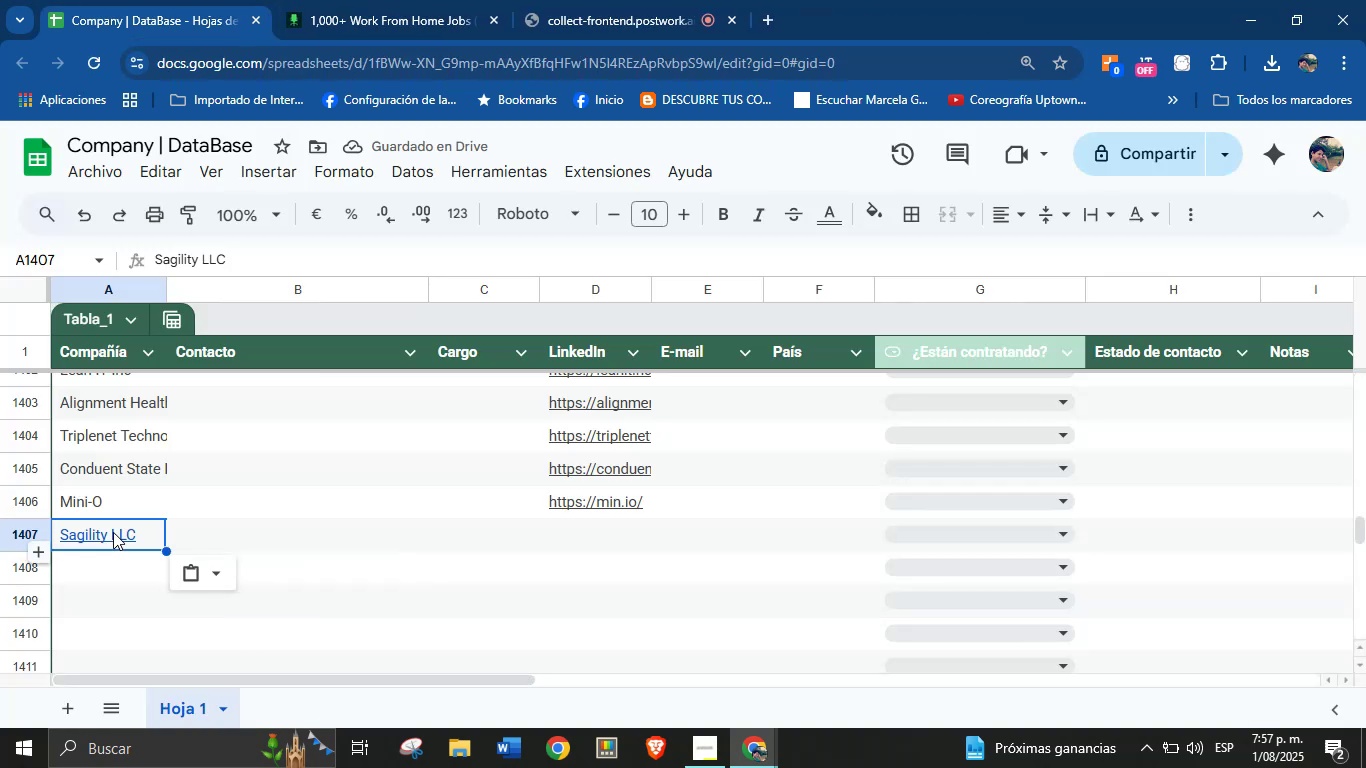 
left_click([206, 565])
 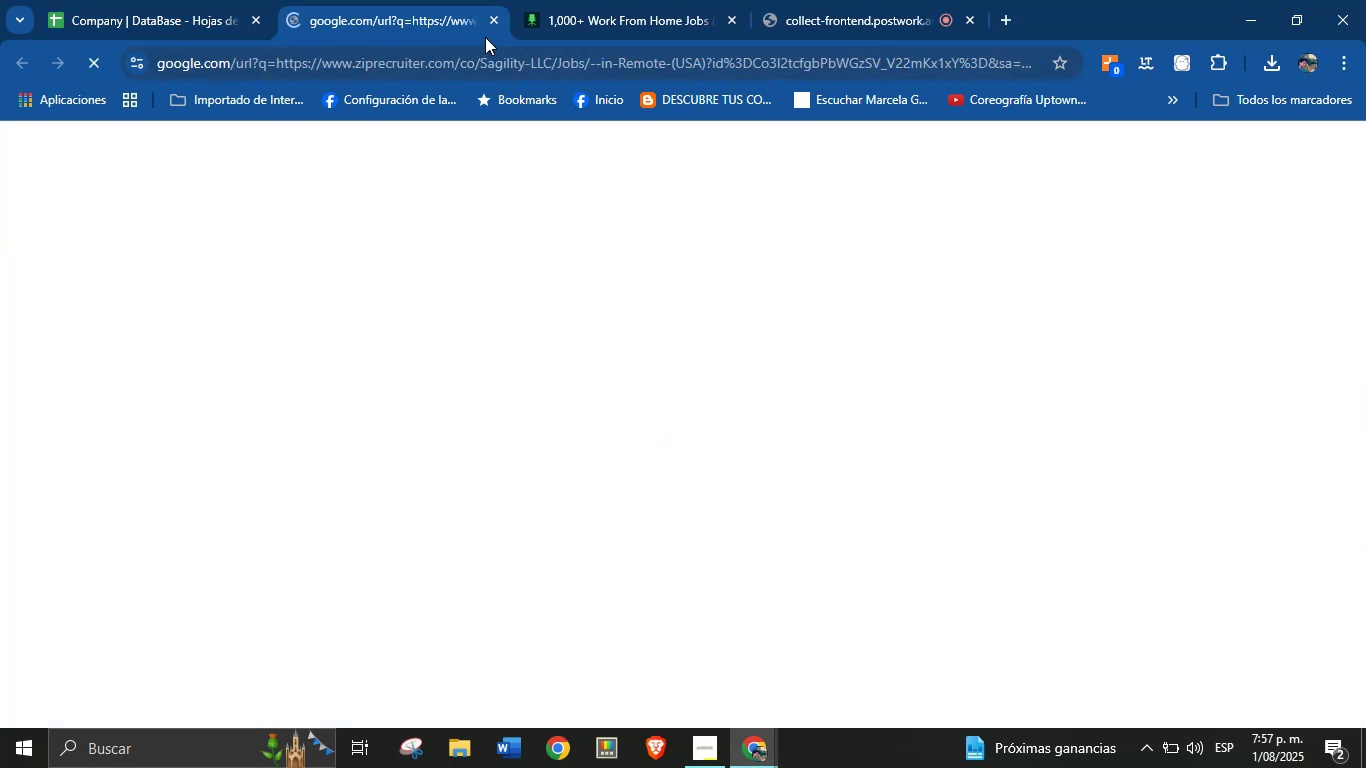 
left_click([490, 24])
 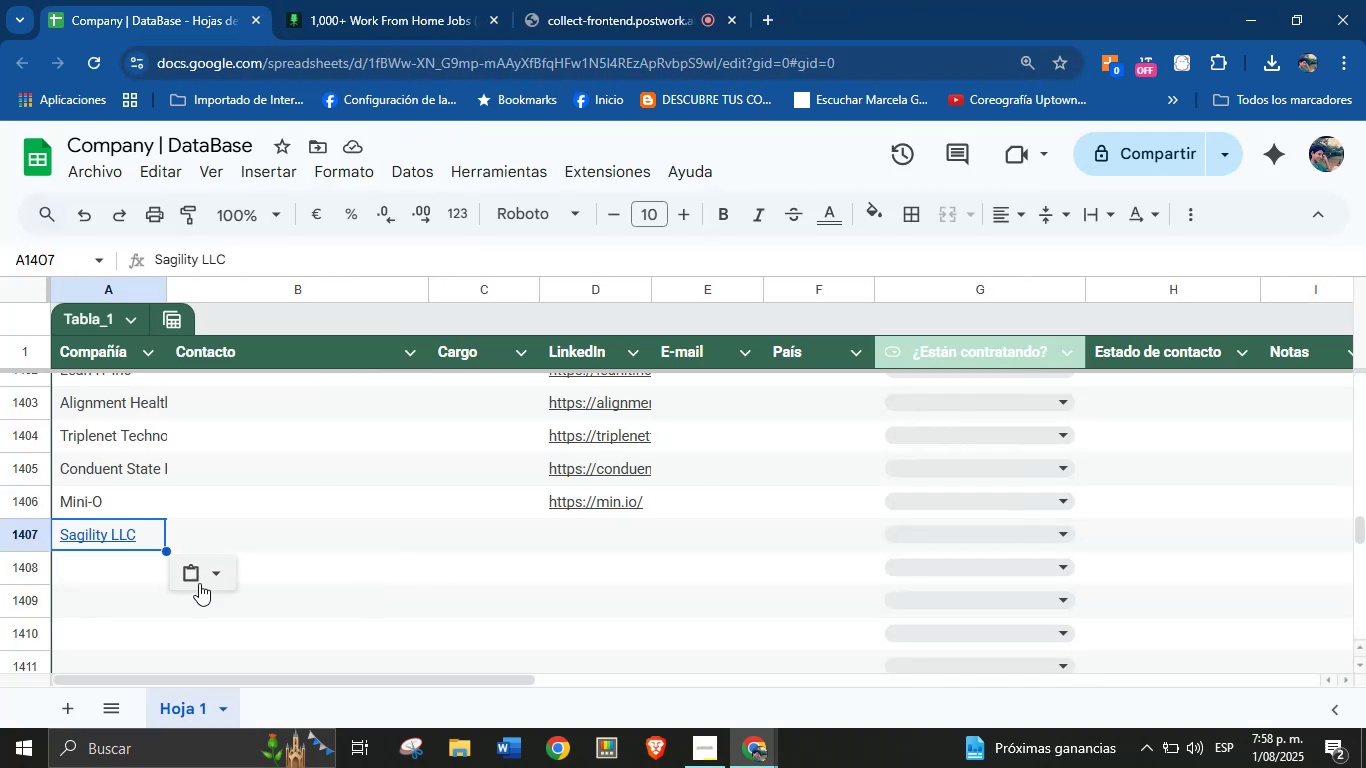 
left_click([226, 570])
 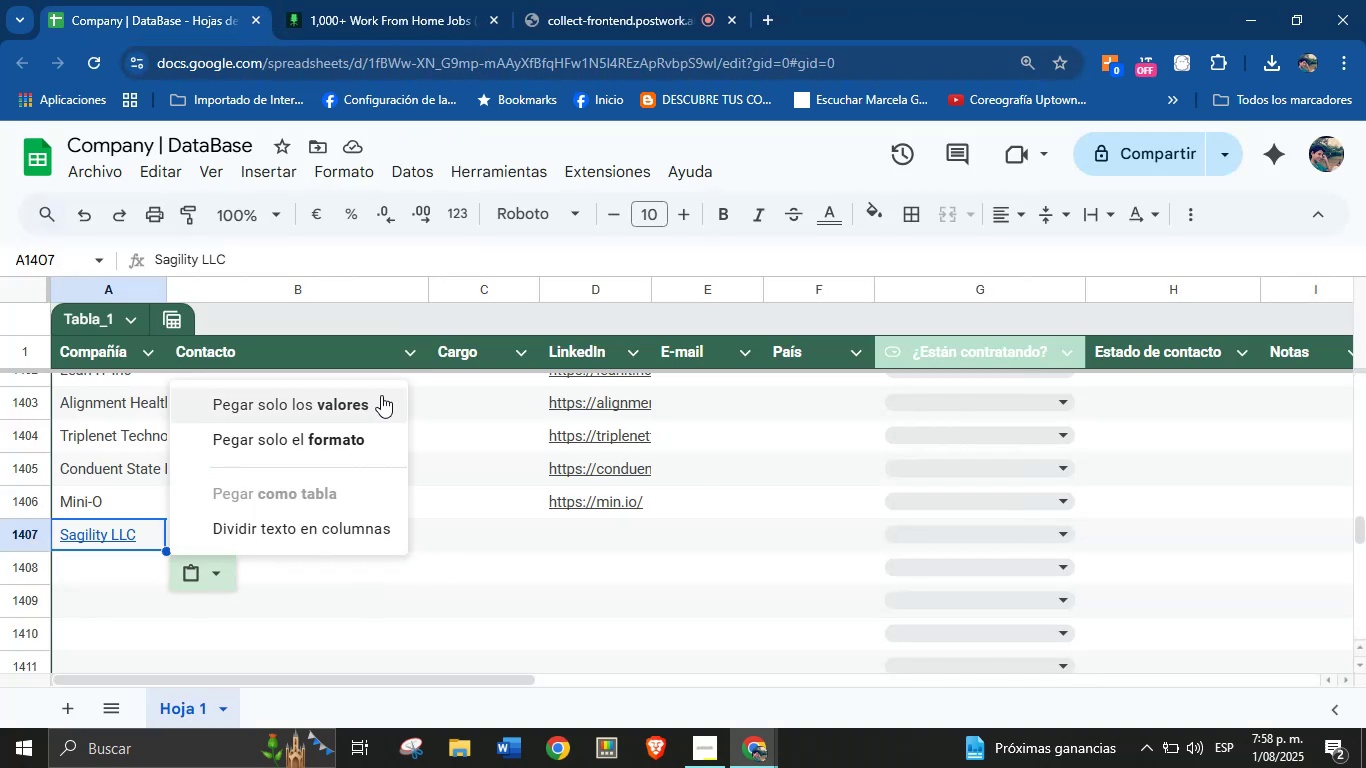 
left_click([352, 400])
 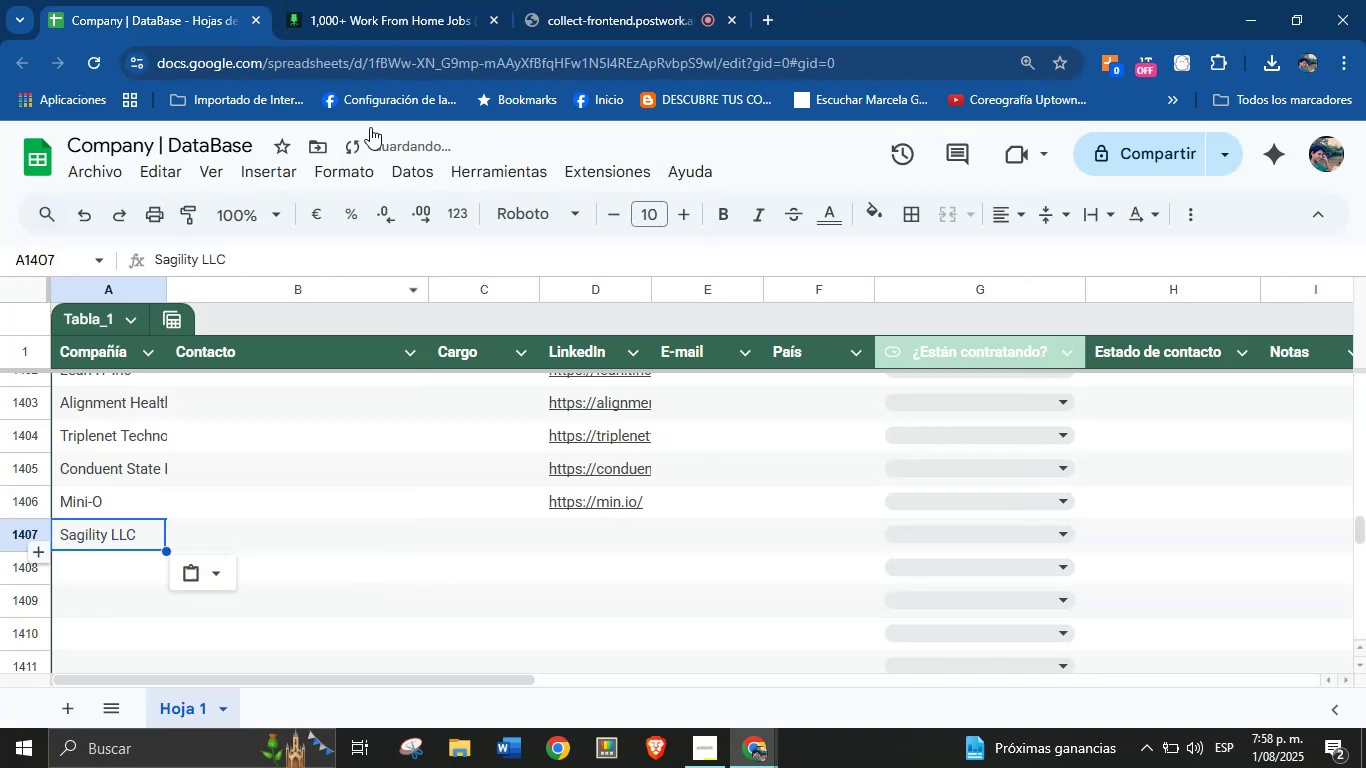 
left_click([391, 0])
 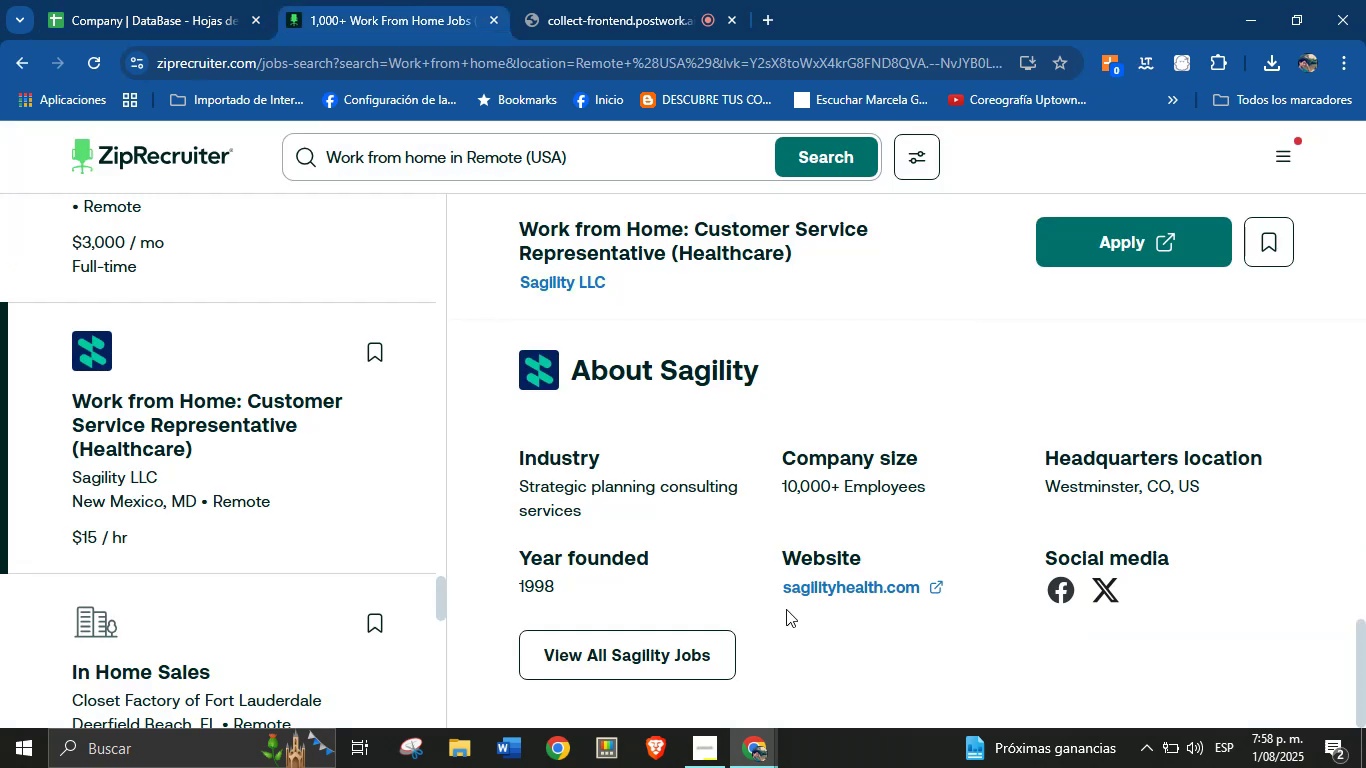 
right_click([824, 588])
 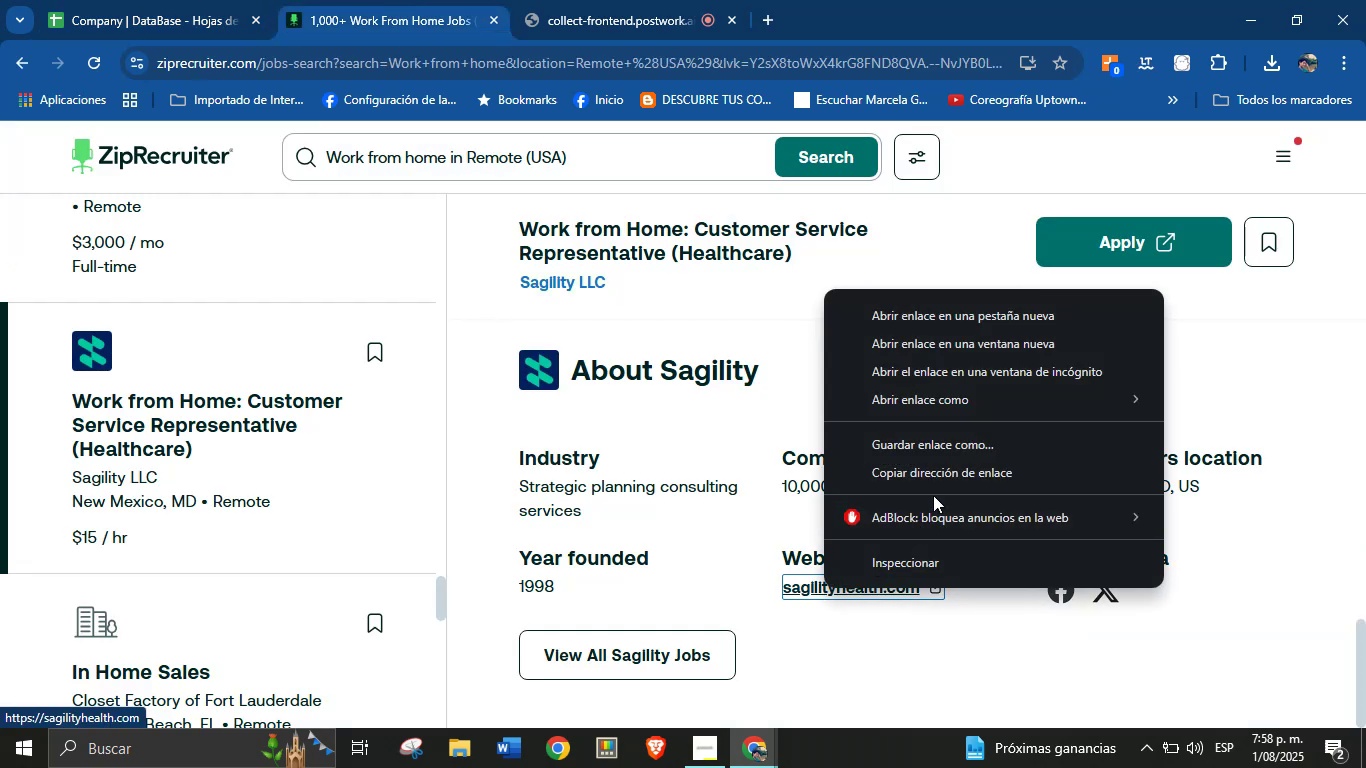 
left_click([933, 479])
 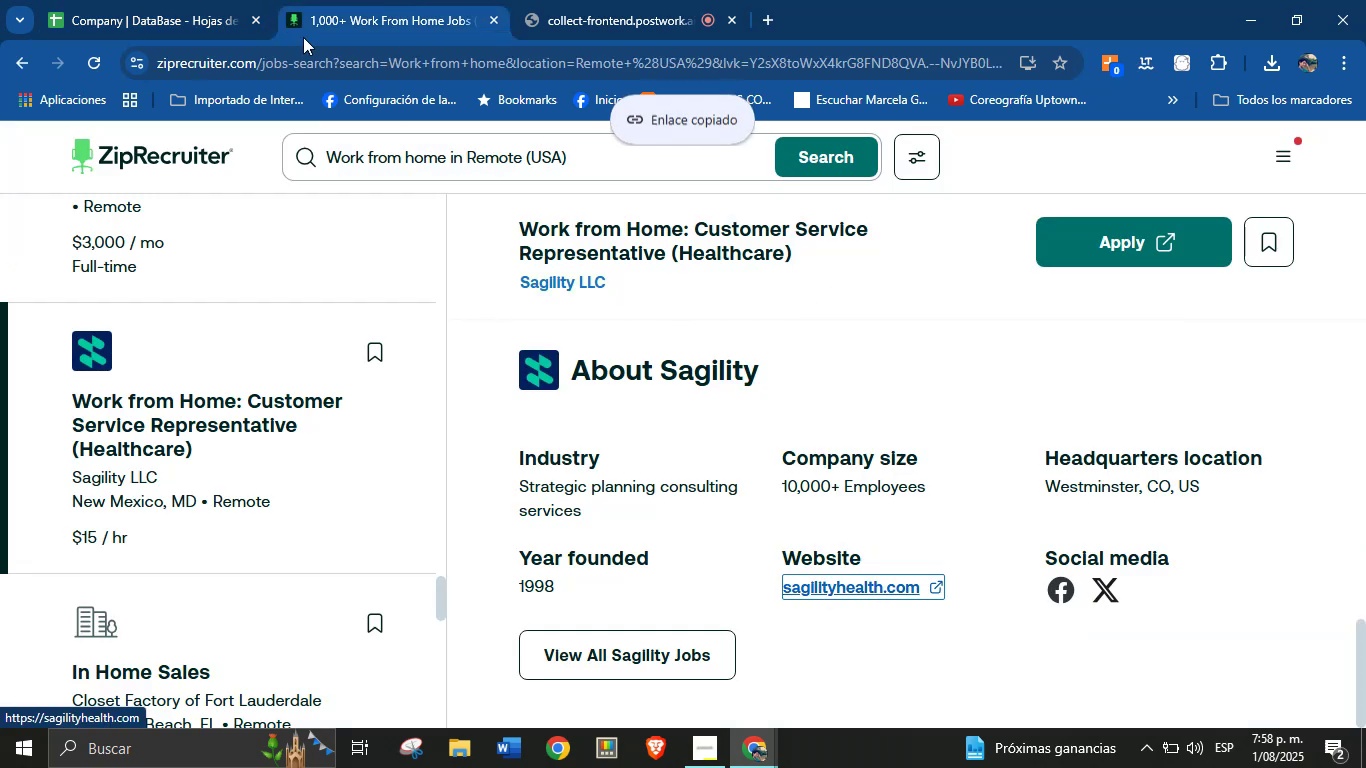 
left_click([186, 0])
 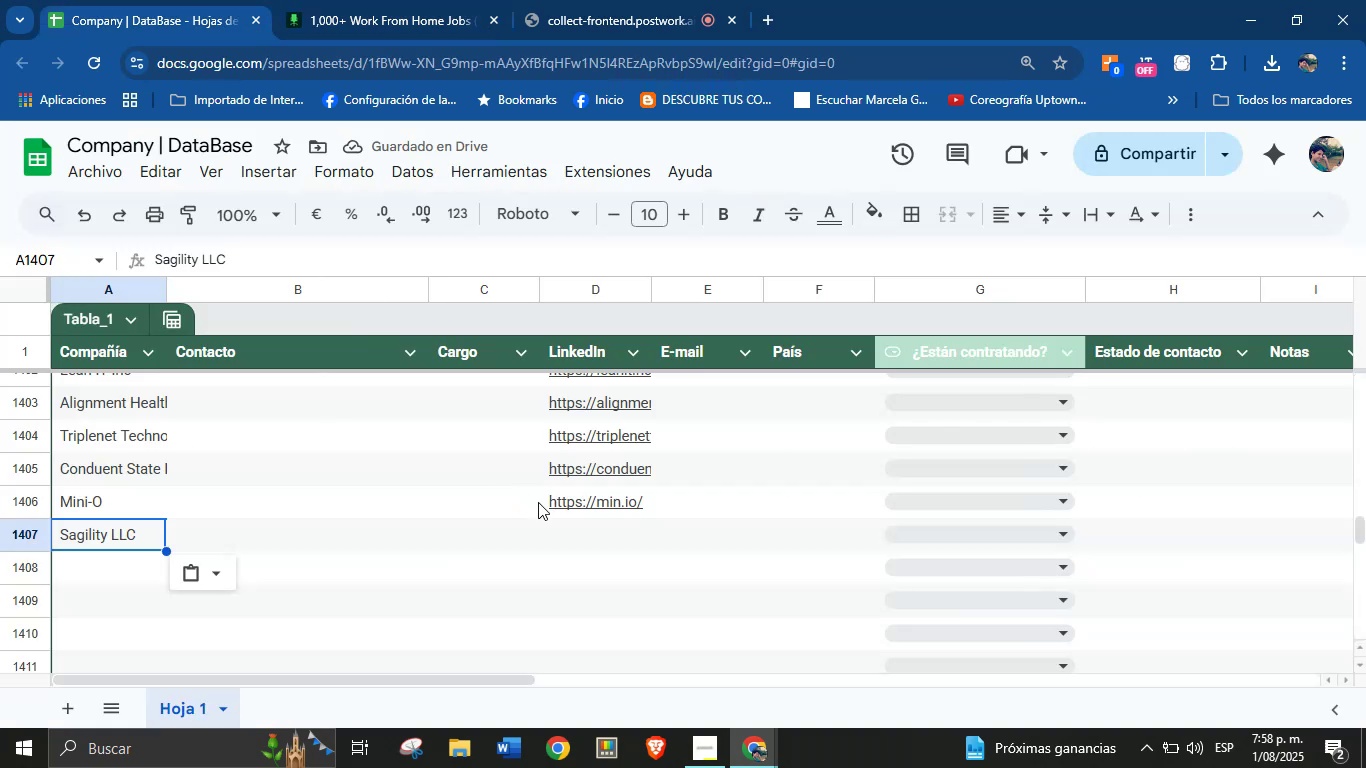 
left_click([560, 540])
 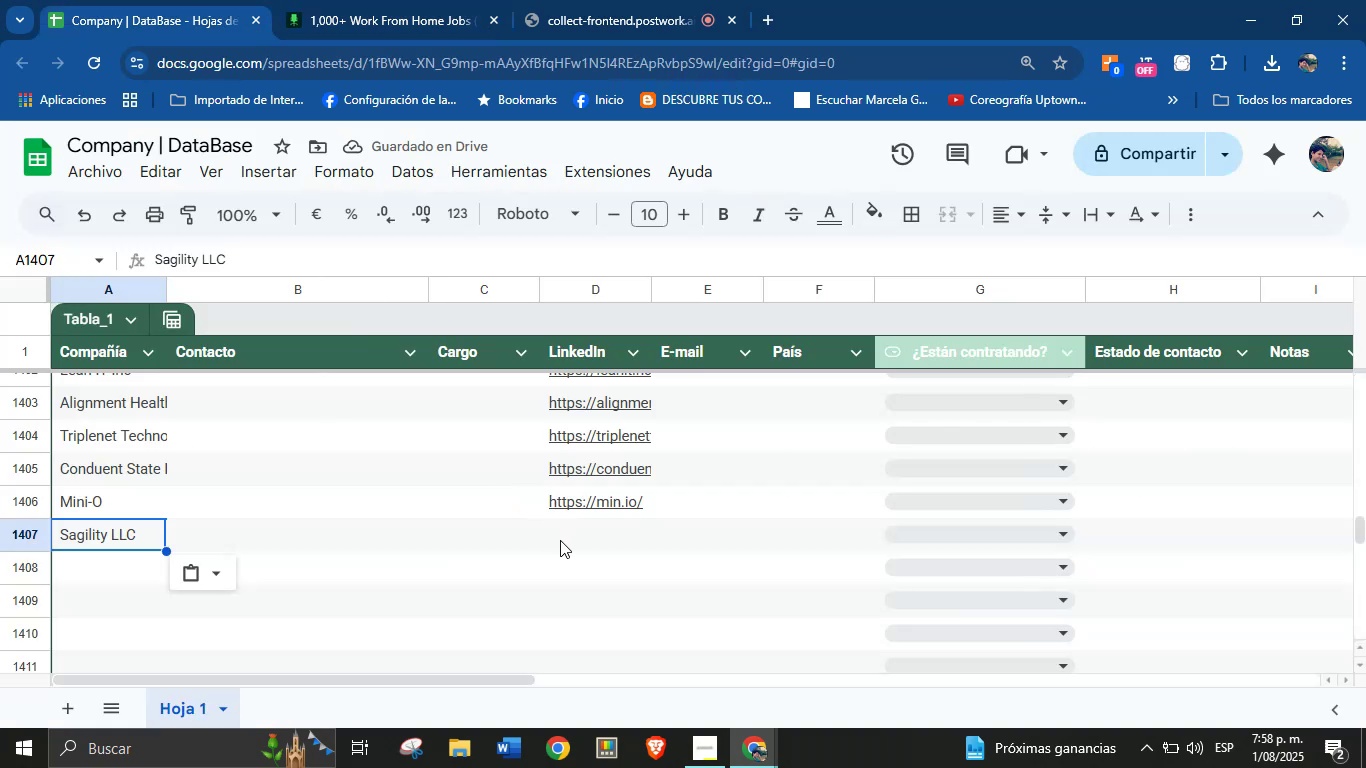 
key(Control+V)
 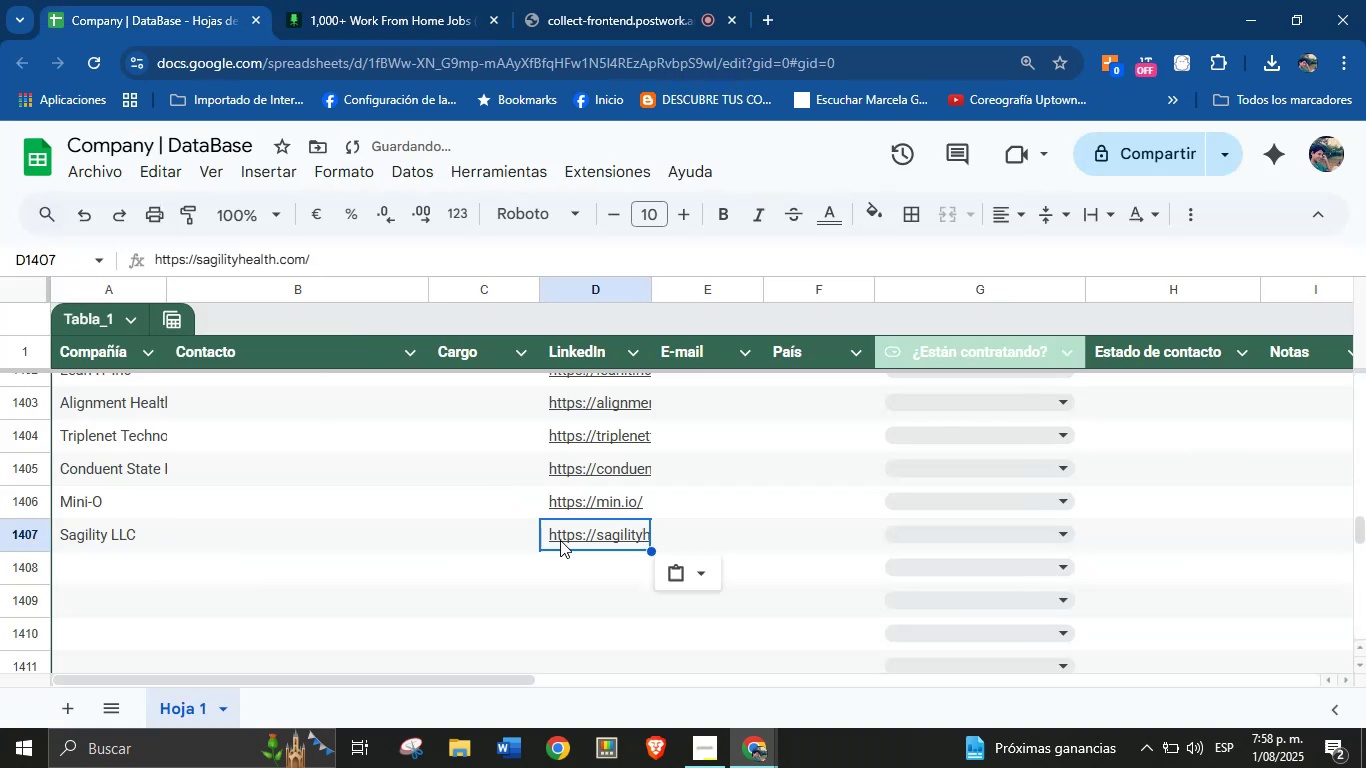 
scroll: coordinate [244, 553], scroll_direction: down, amount: 1.0
 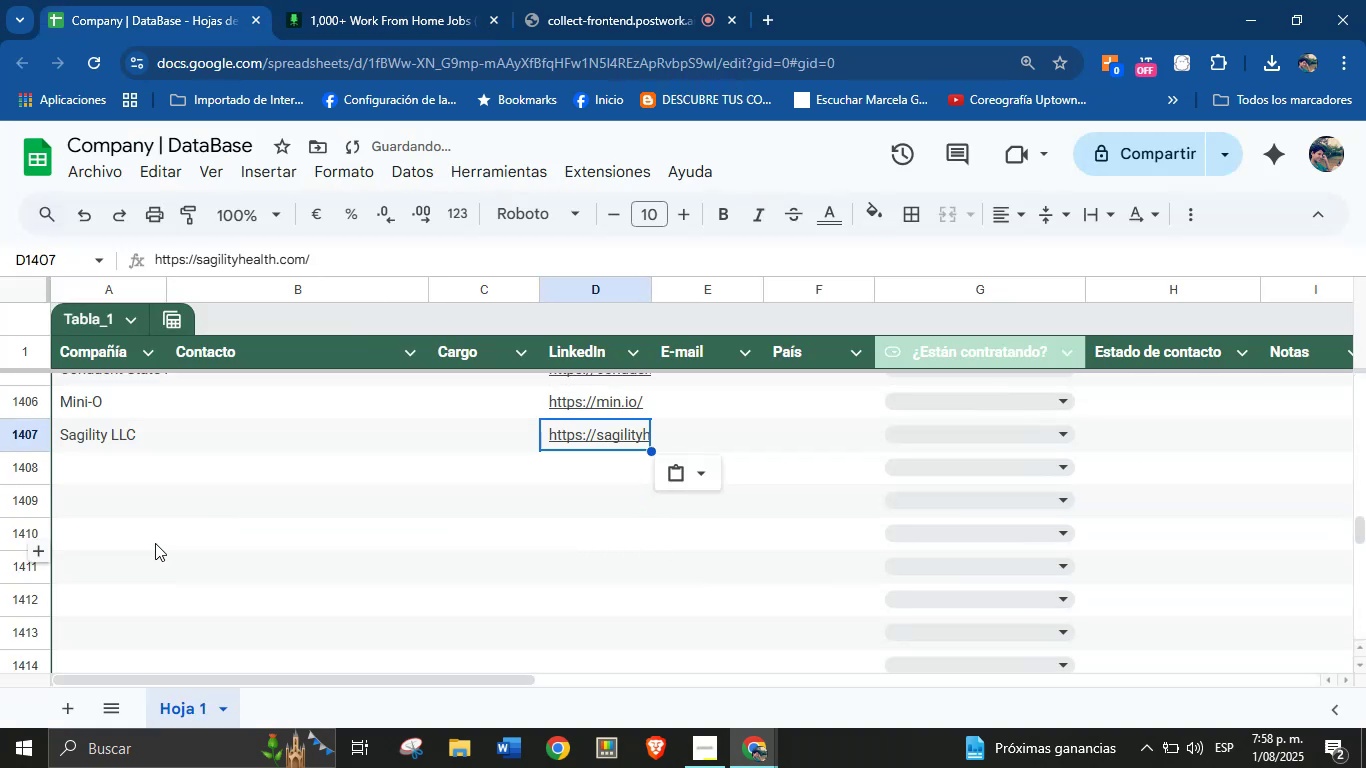 
left_click_drag(start_coordinate=[100, 455], to_coordinate=[94, 456])
 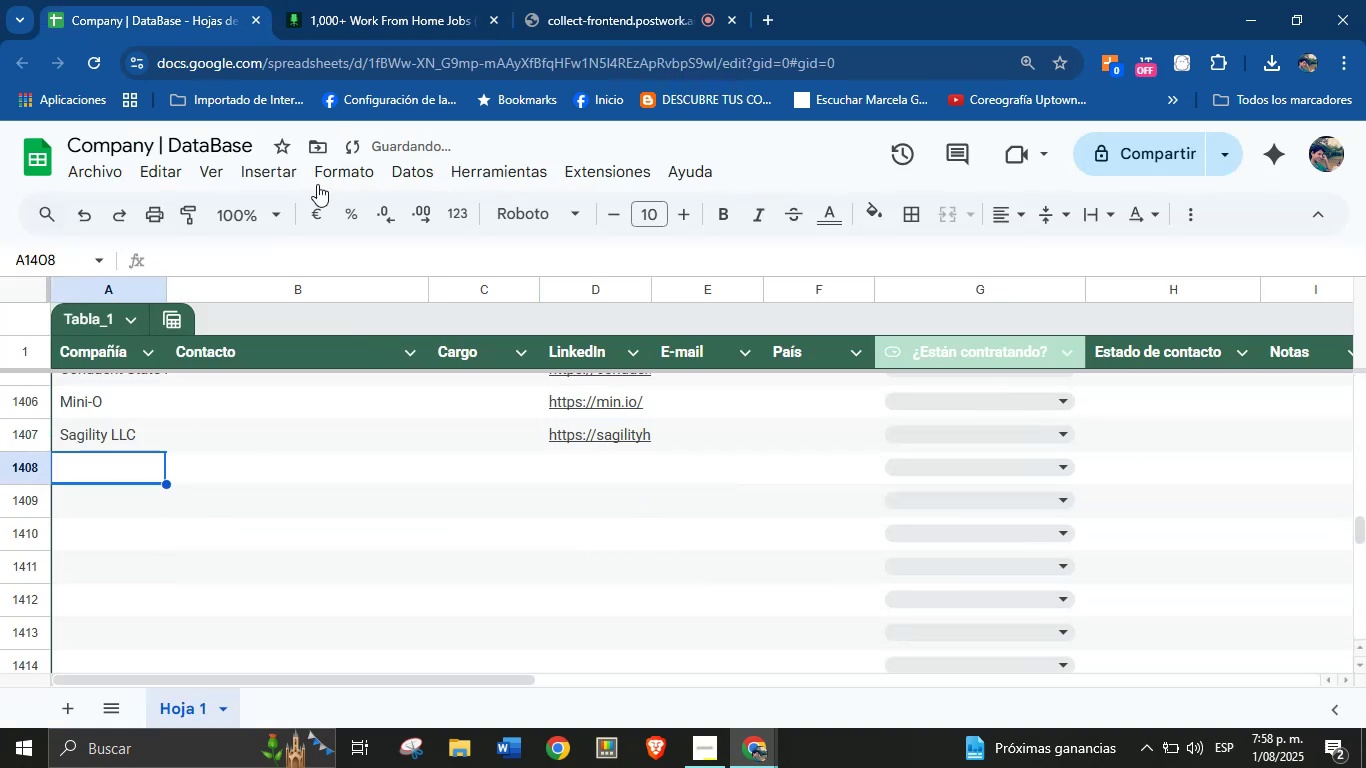 
left_click([423, 0])
 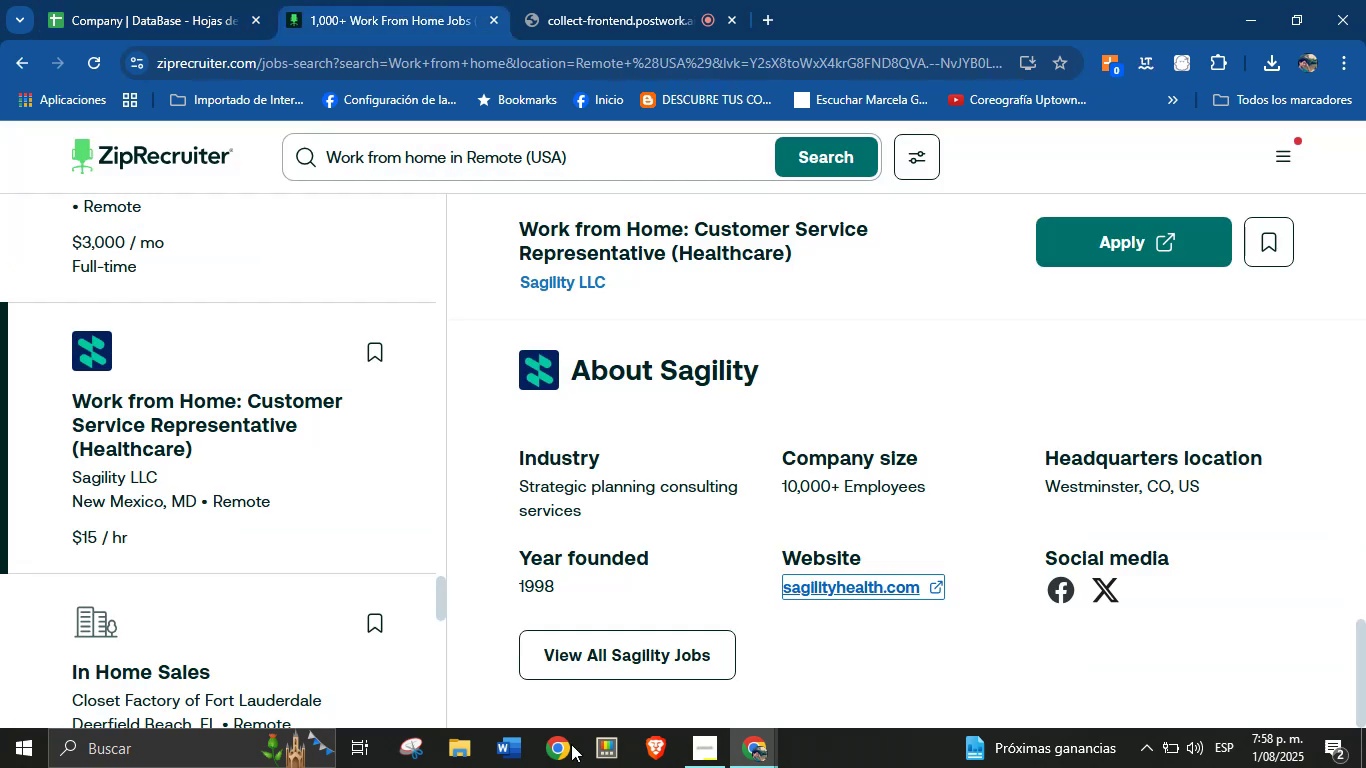 
scroll: coordinate [0, 409], scroll_direction: down, amount: 2.0
 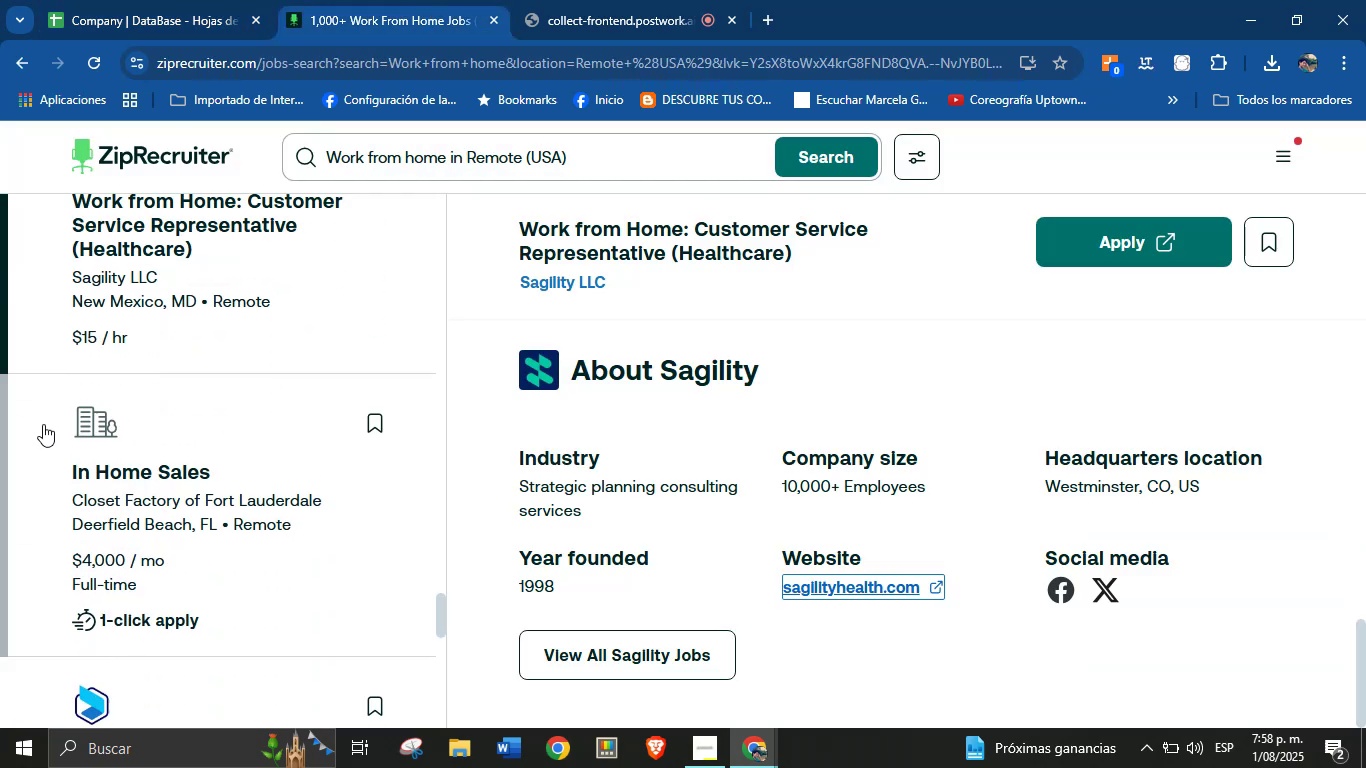 
left_click([126, 418])
 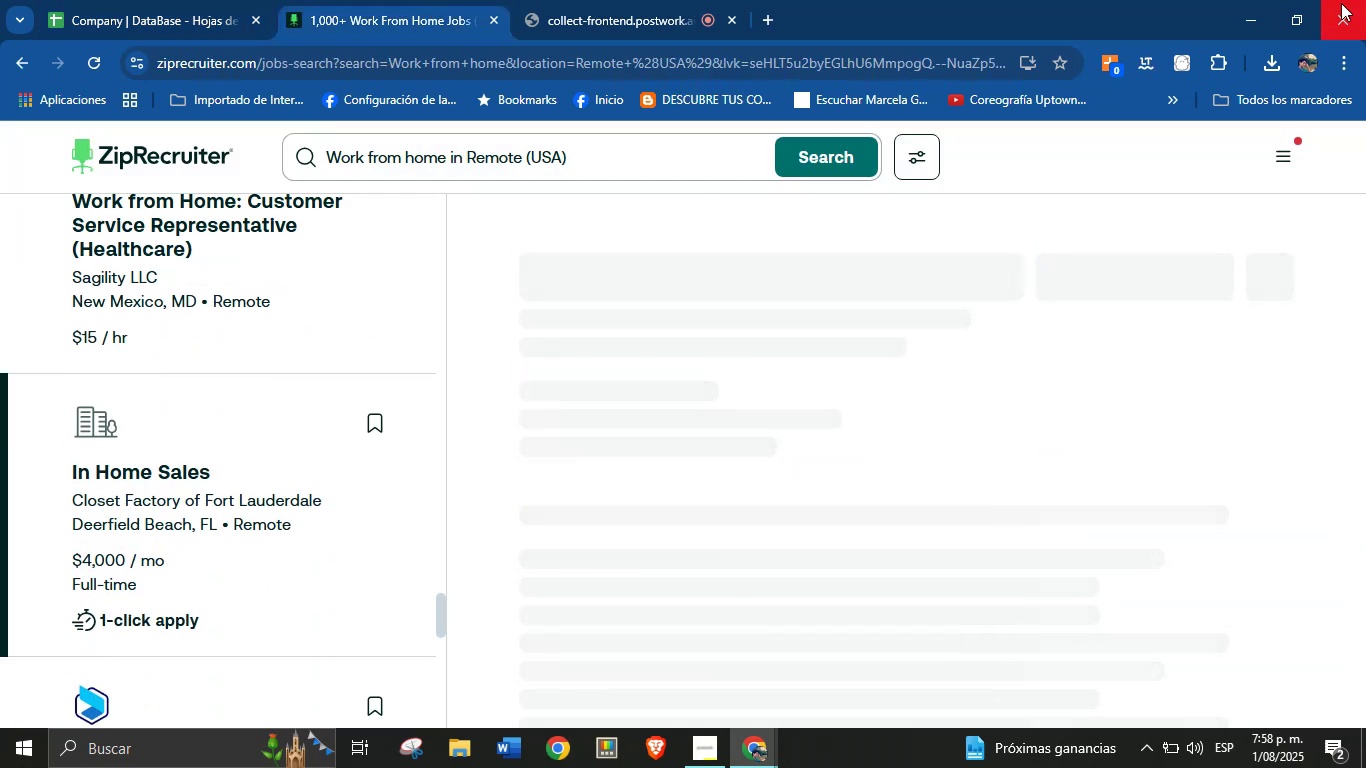 
scroll: coordinate [188, 479], scroll_direction: down, amount: 29.0
 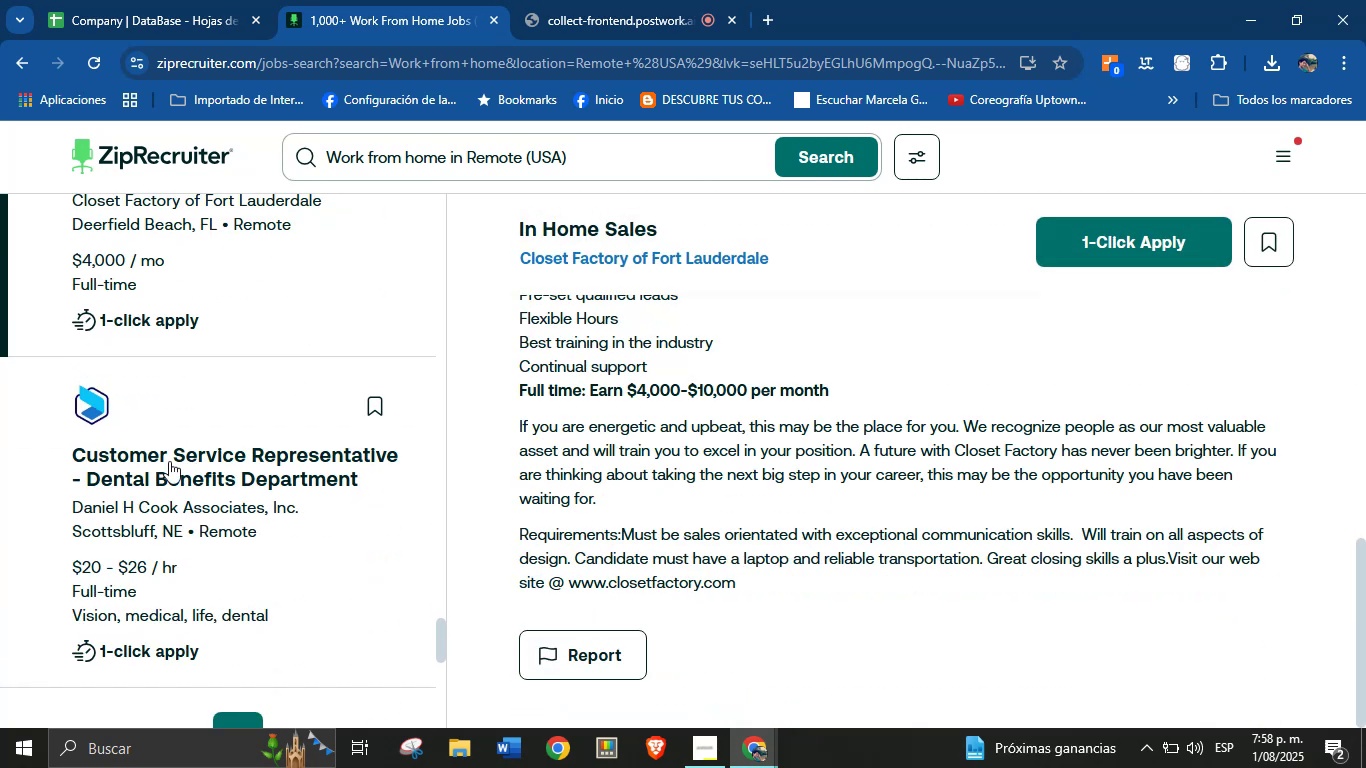 
left_click([104, 403])
 